 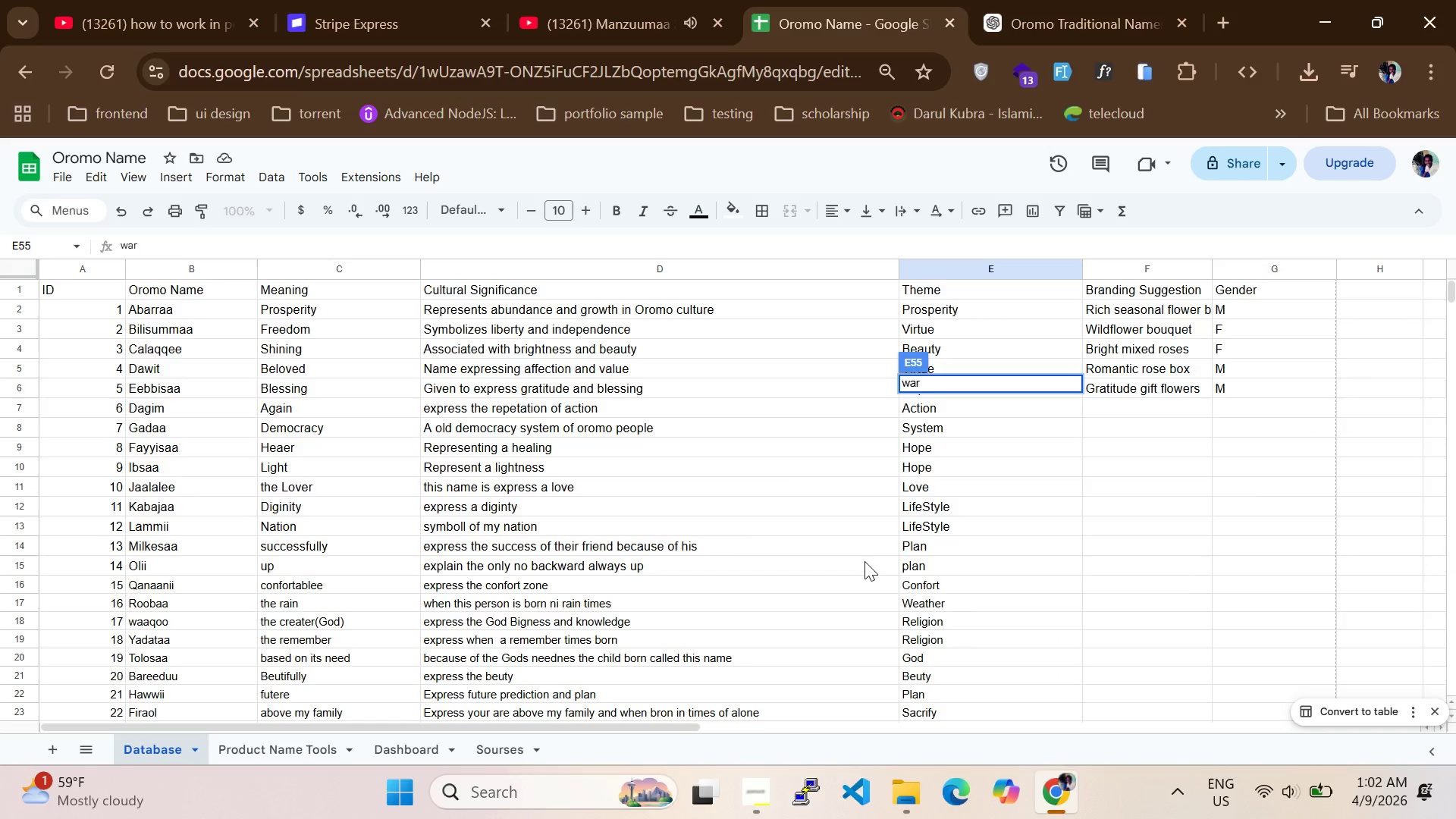 
left_click([1172, 566])
 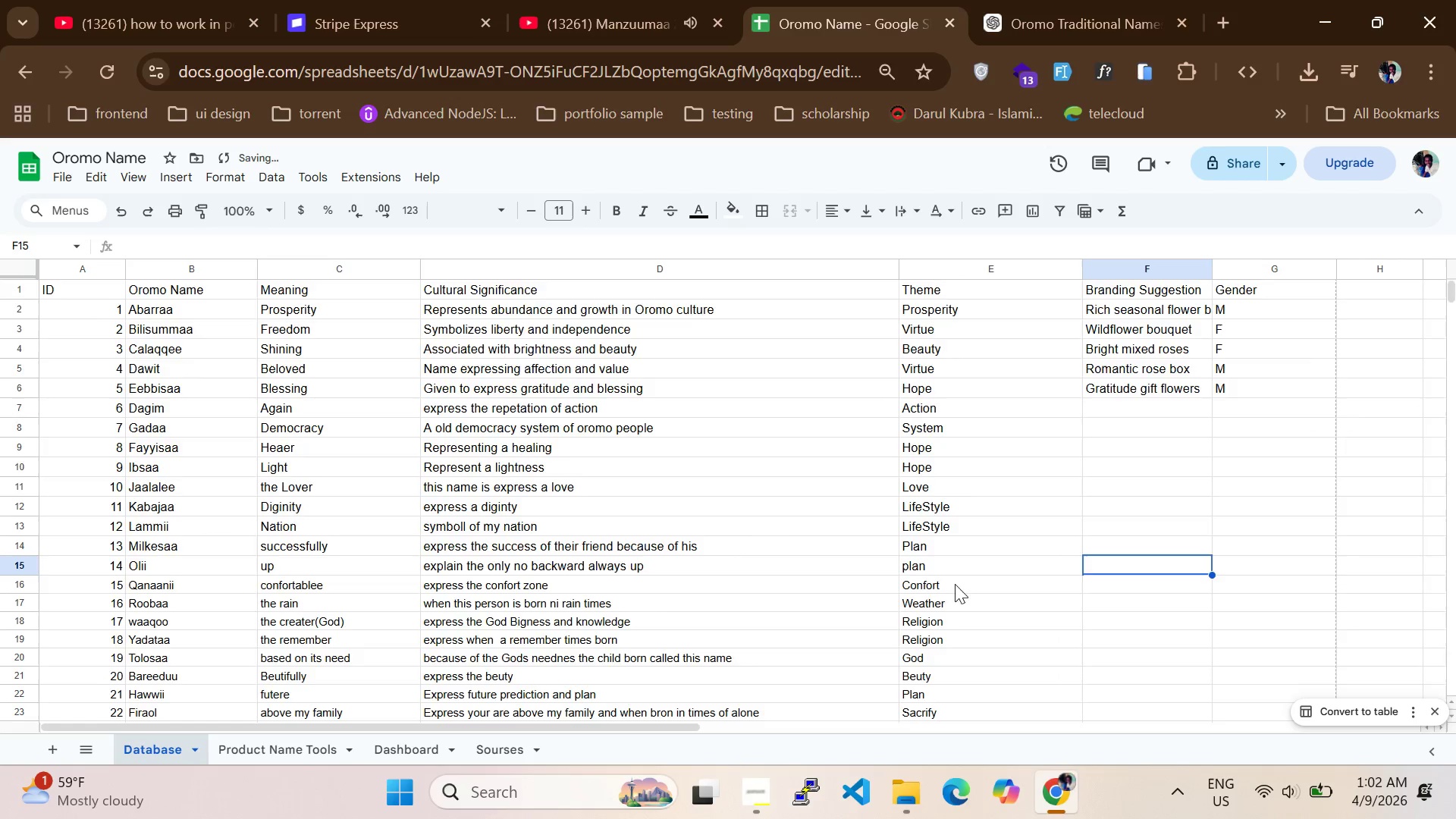 
scroll: coordinate [814, 567], scroll_direction: down, amount: 6.0
 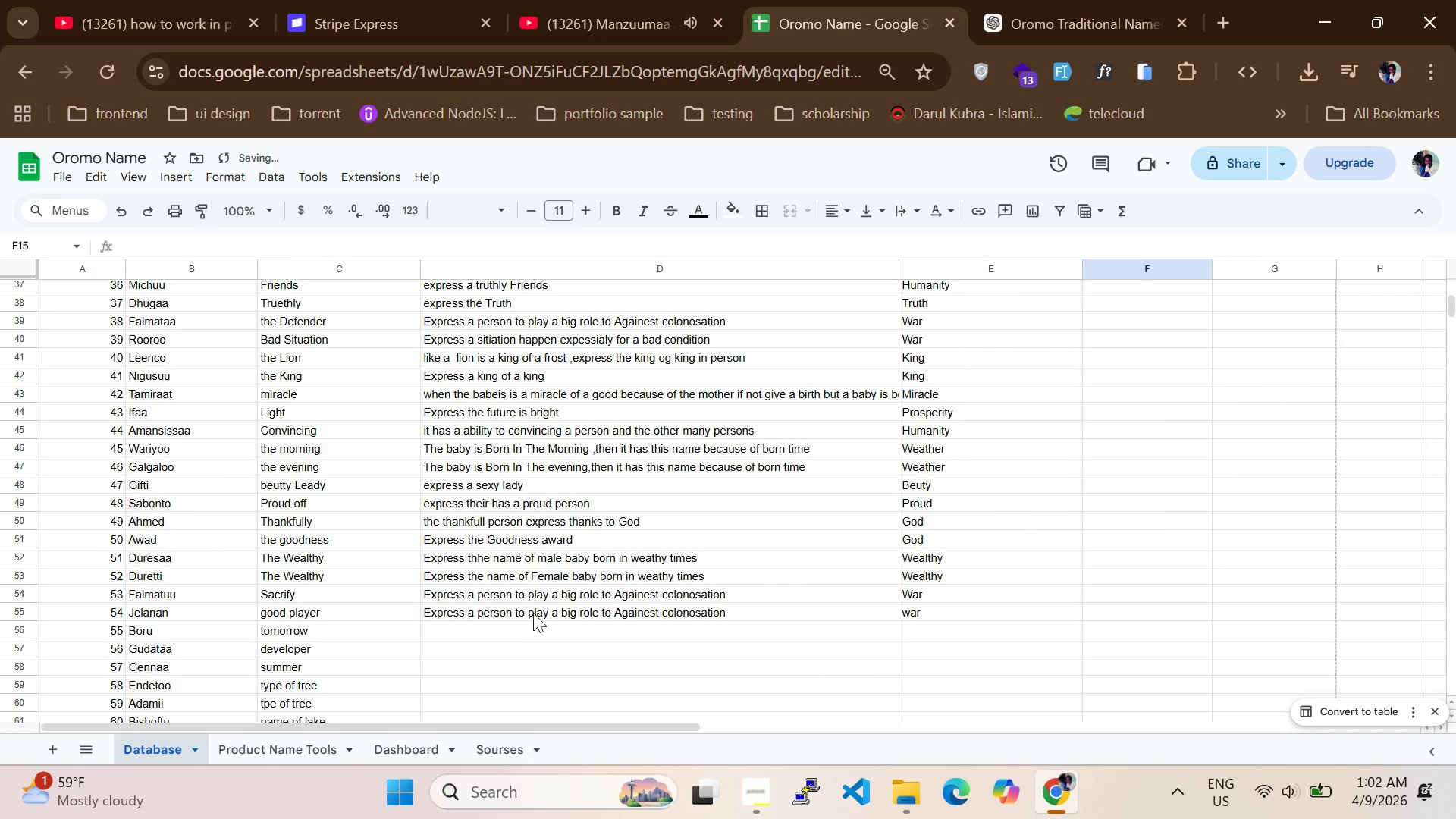 
left_click([513, 620])
 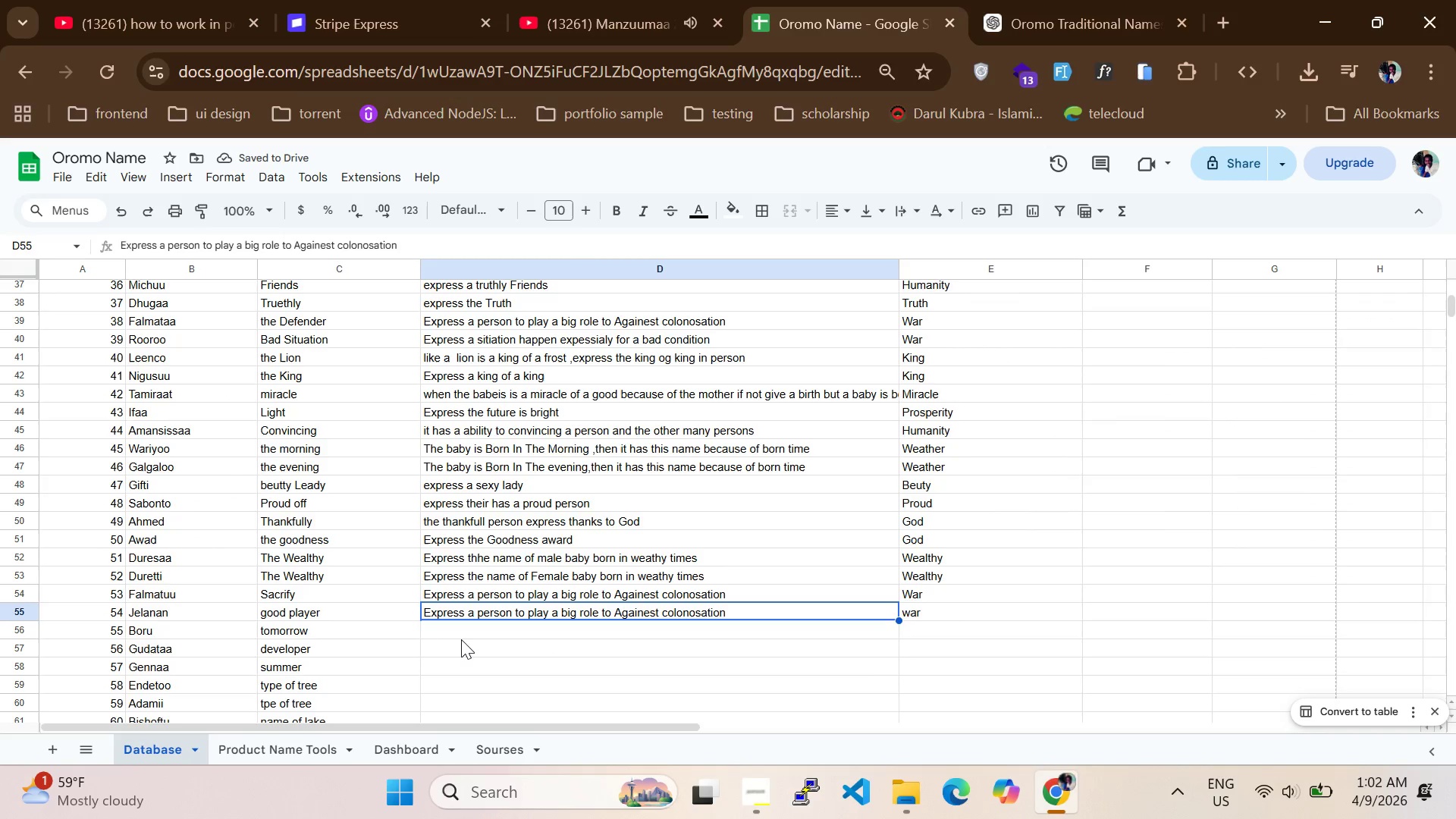 
left_click([463, 636])
 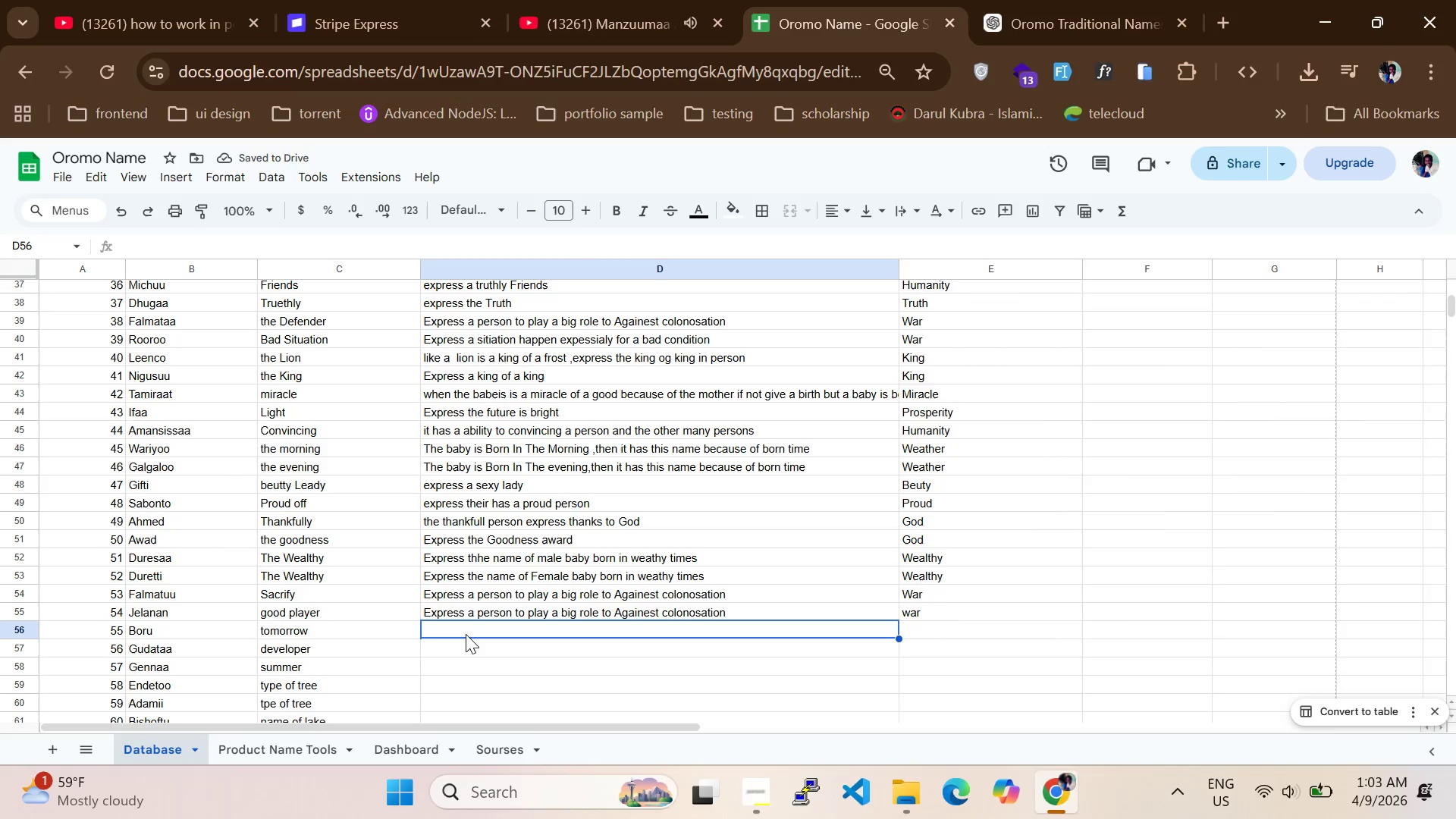 
type(express a tomoroow morning)
 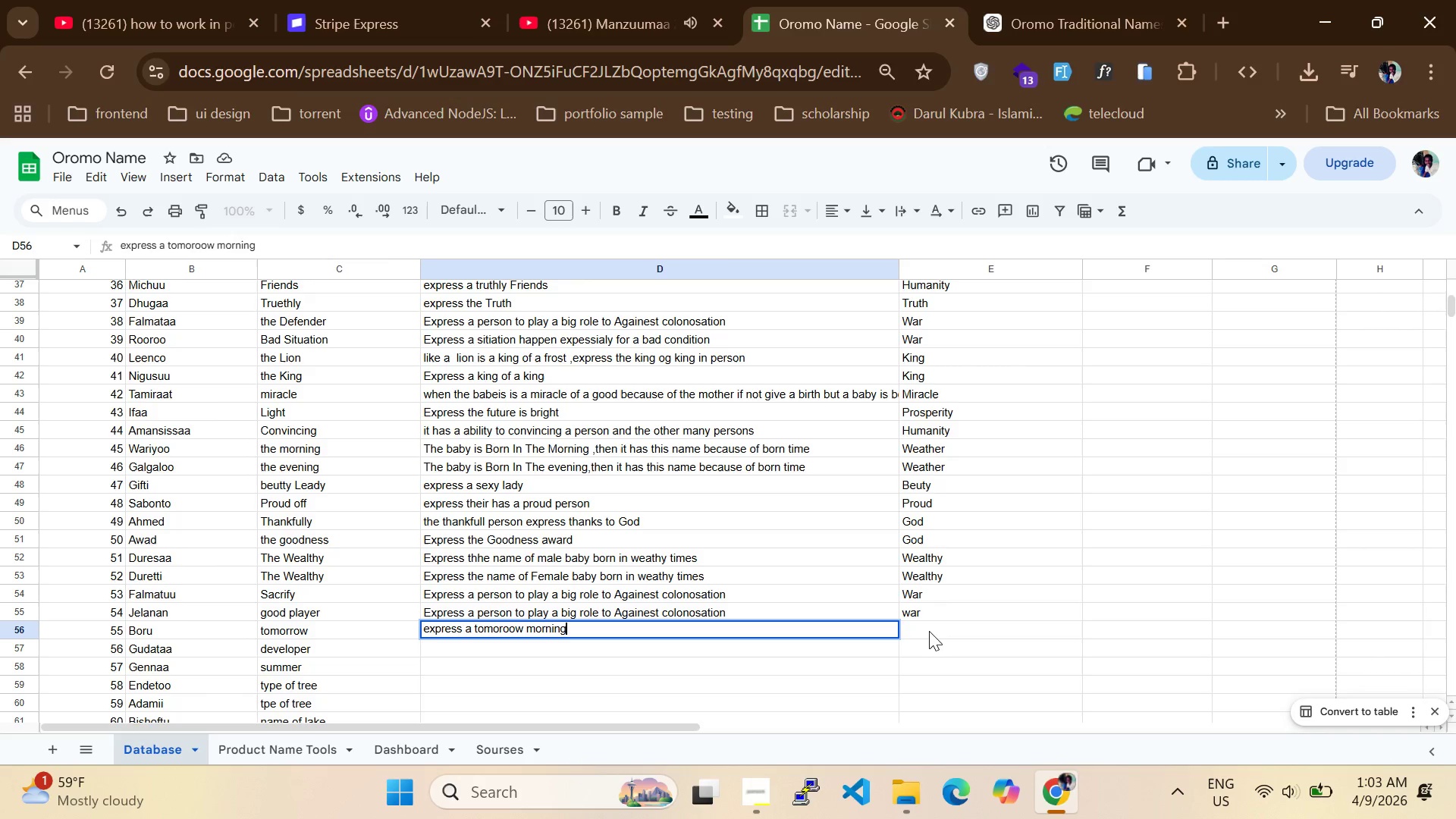 
scroll: coordinate [928, 626], scroll_direction: up, amount: 6.0
 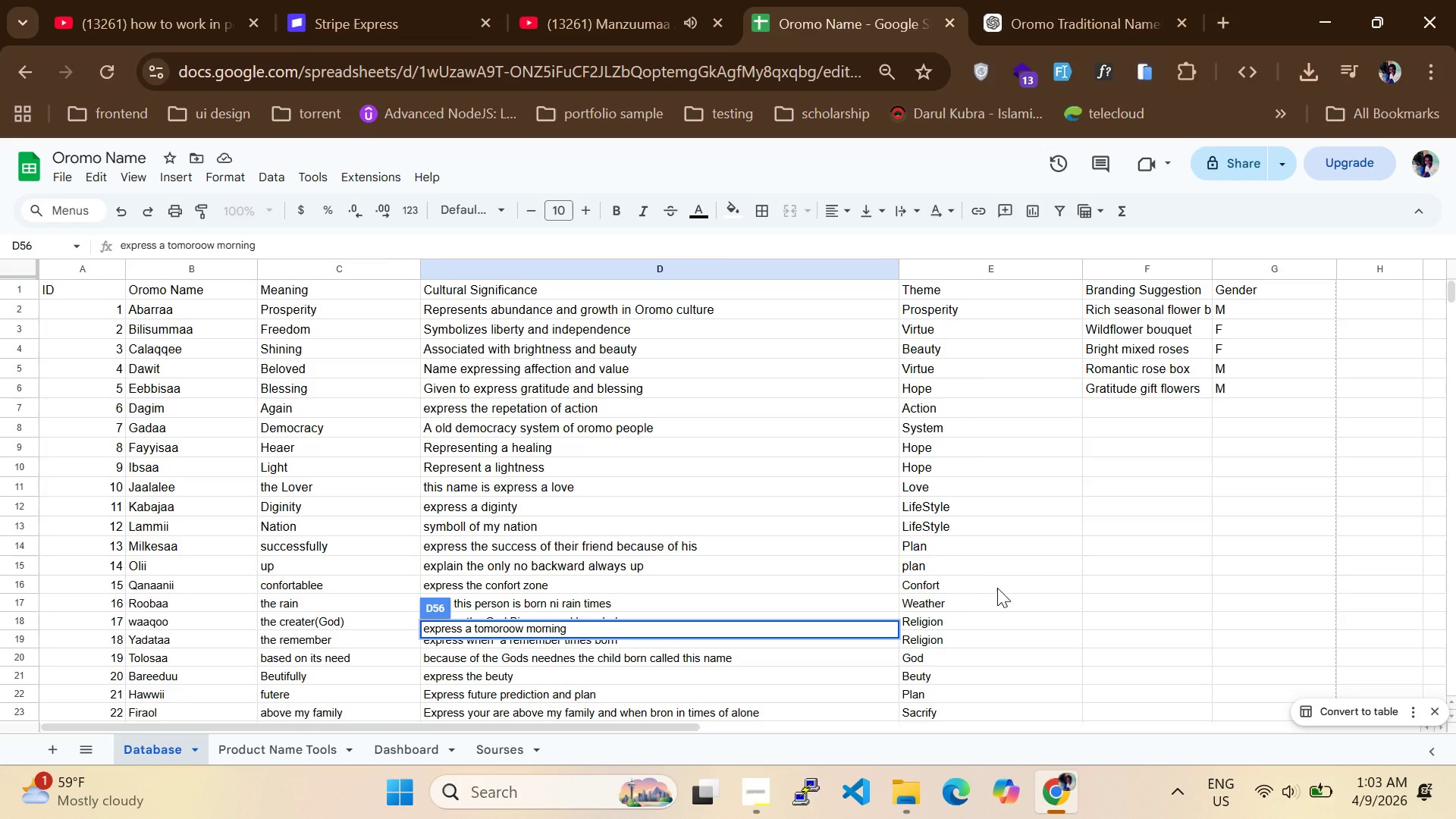 
scroll: coordinate [994, 591], scroll_direction: down, amount: 6.0
 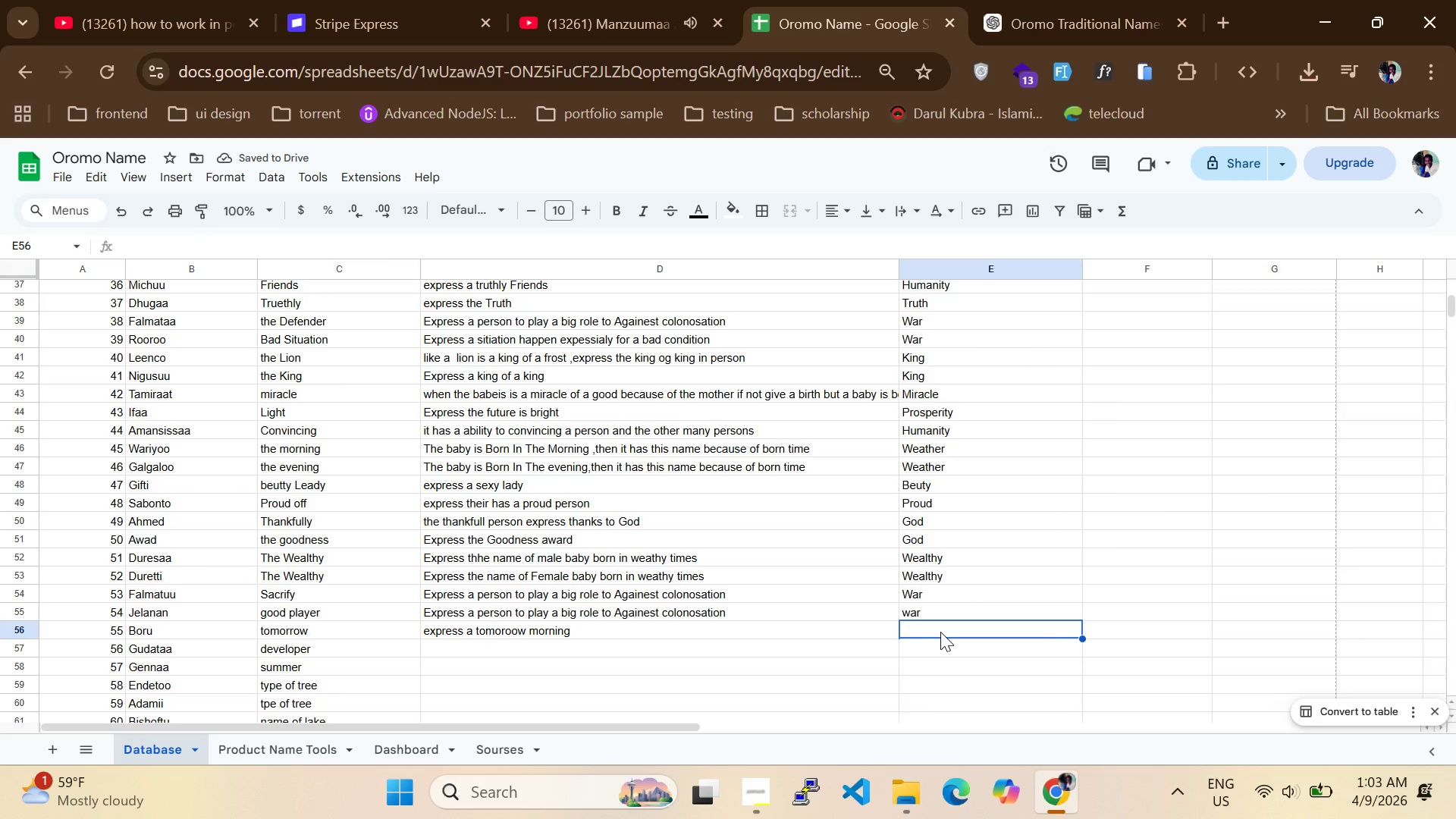 
wait(8.62)
 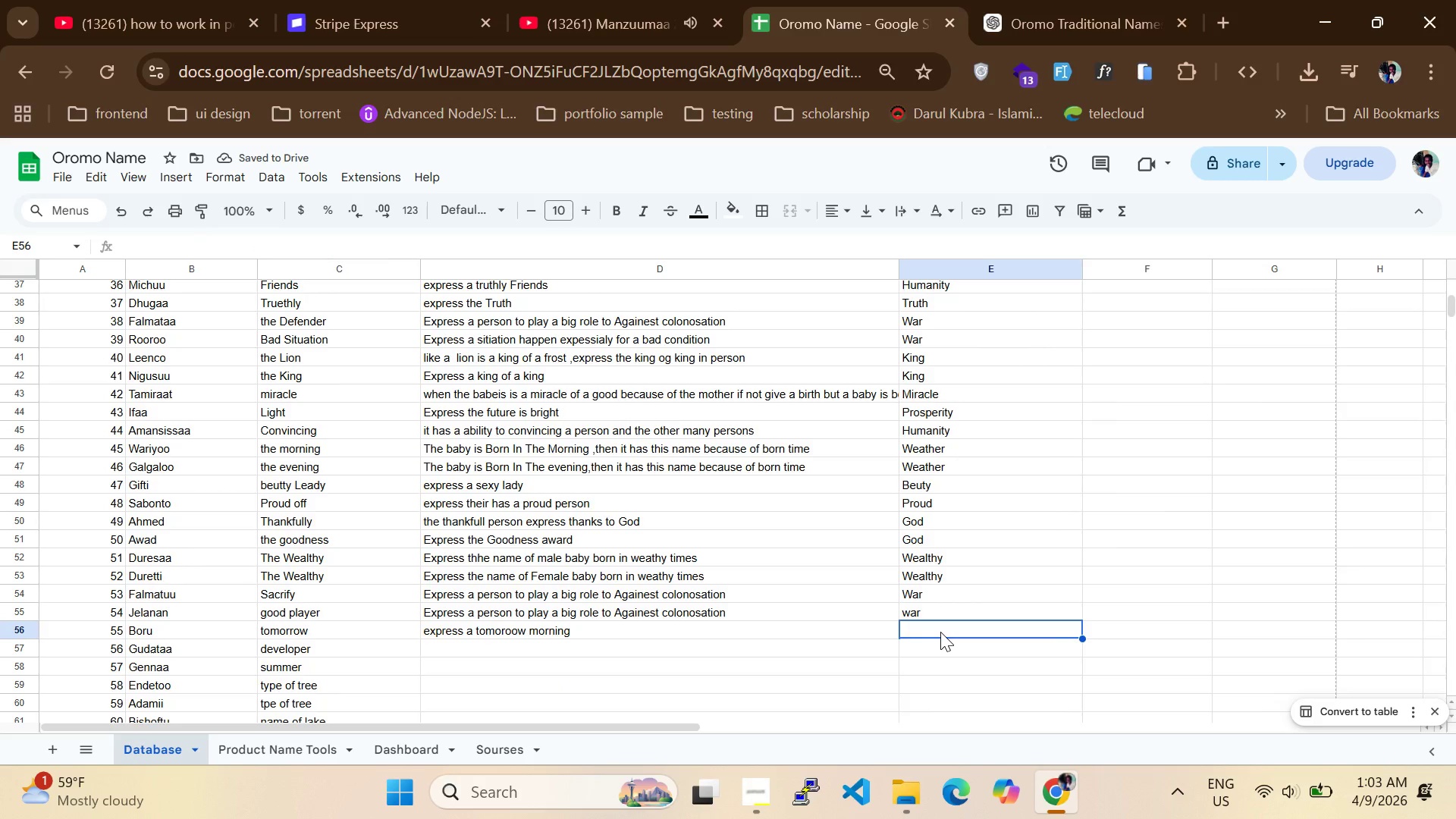 
type(Calender)
 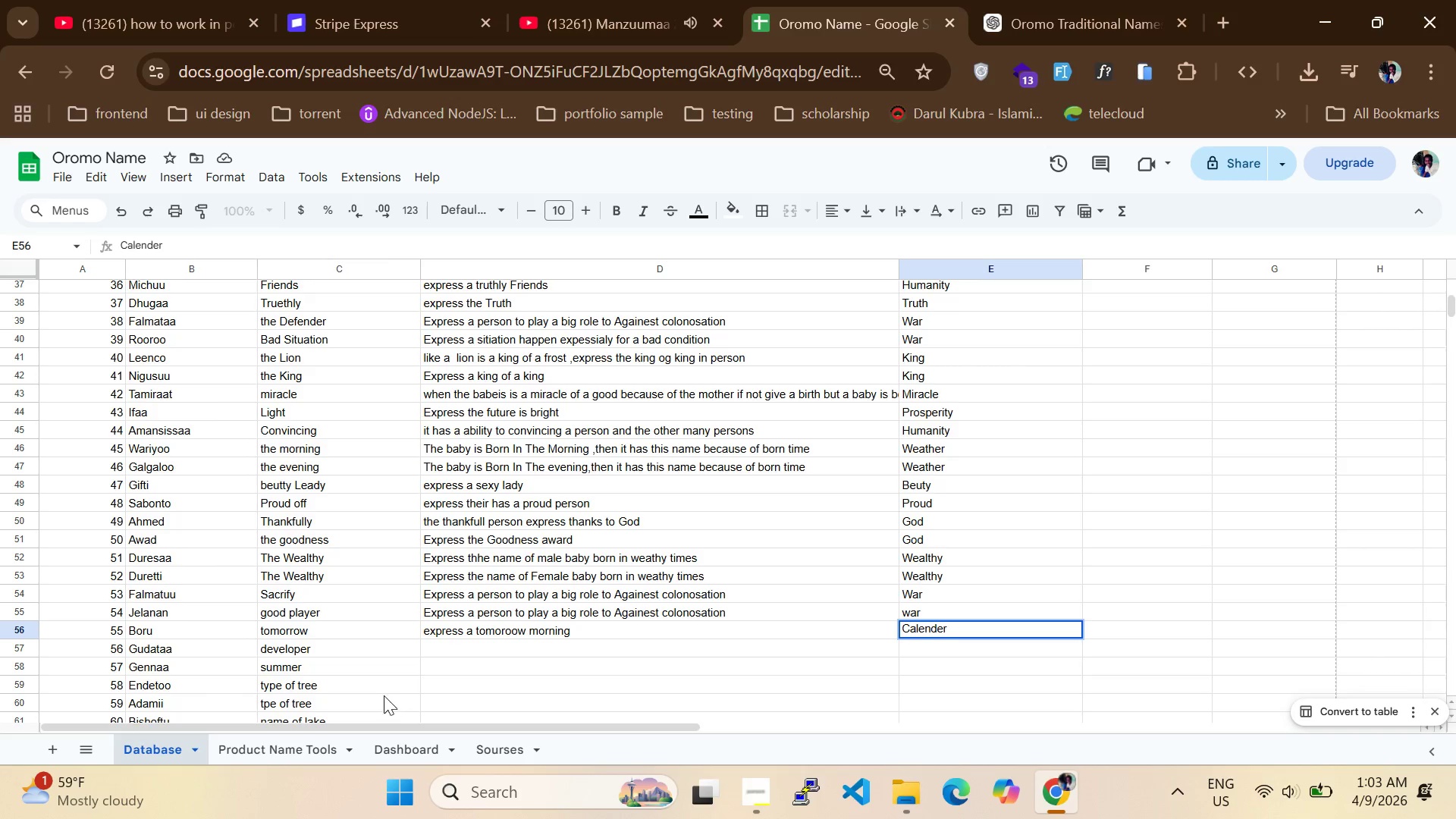 
scroll: coordinate [407, 592], scroll_direction: down, amount: 1.0
 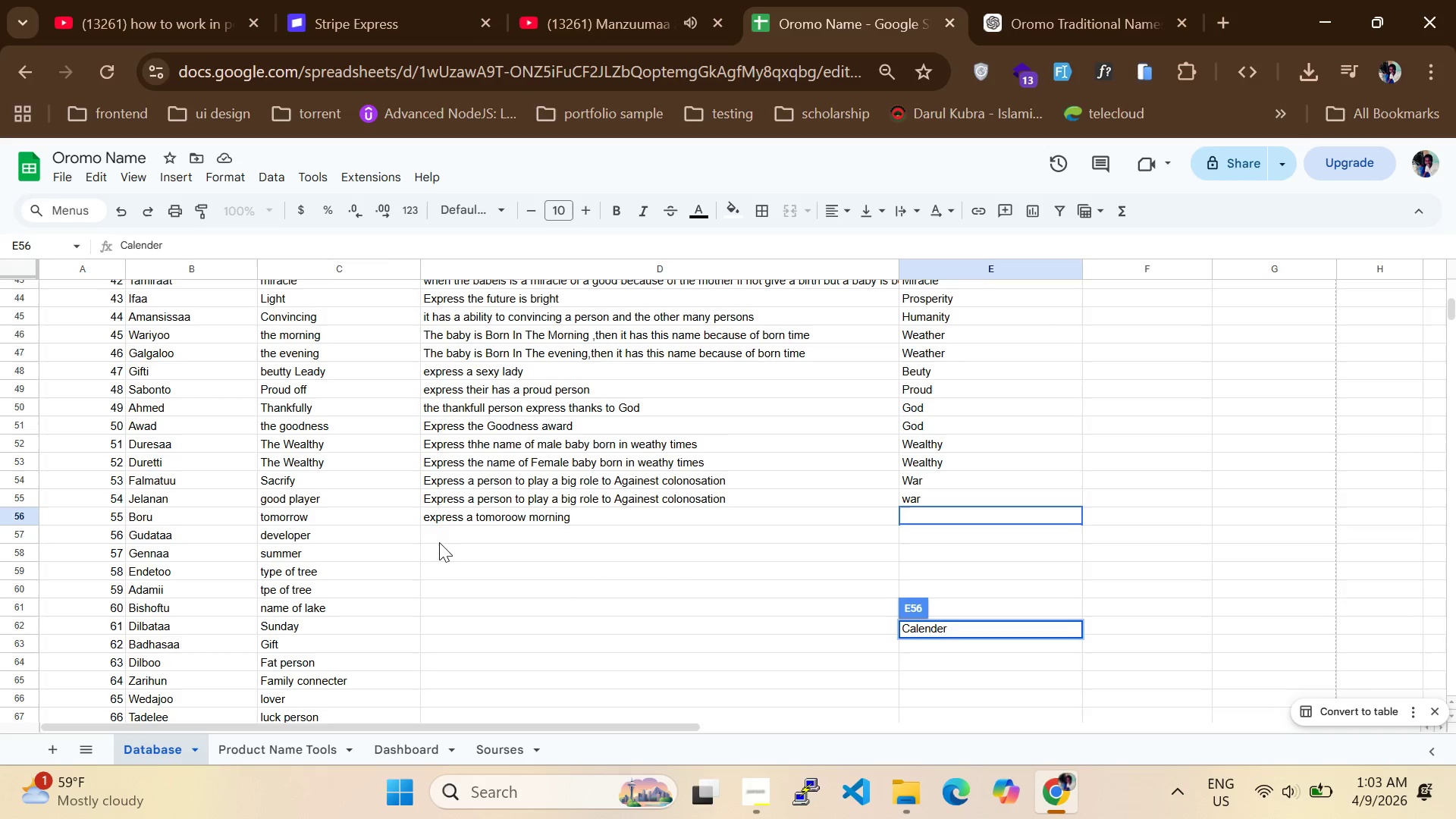 
left_click([442, 537])
 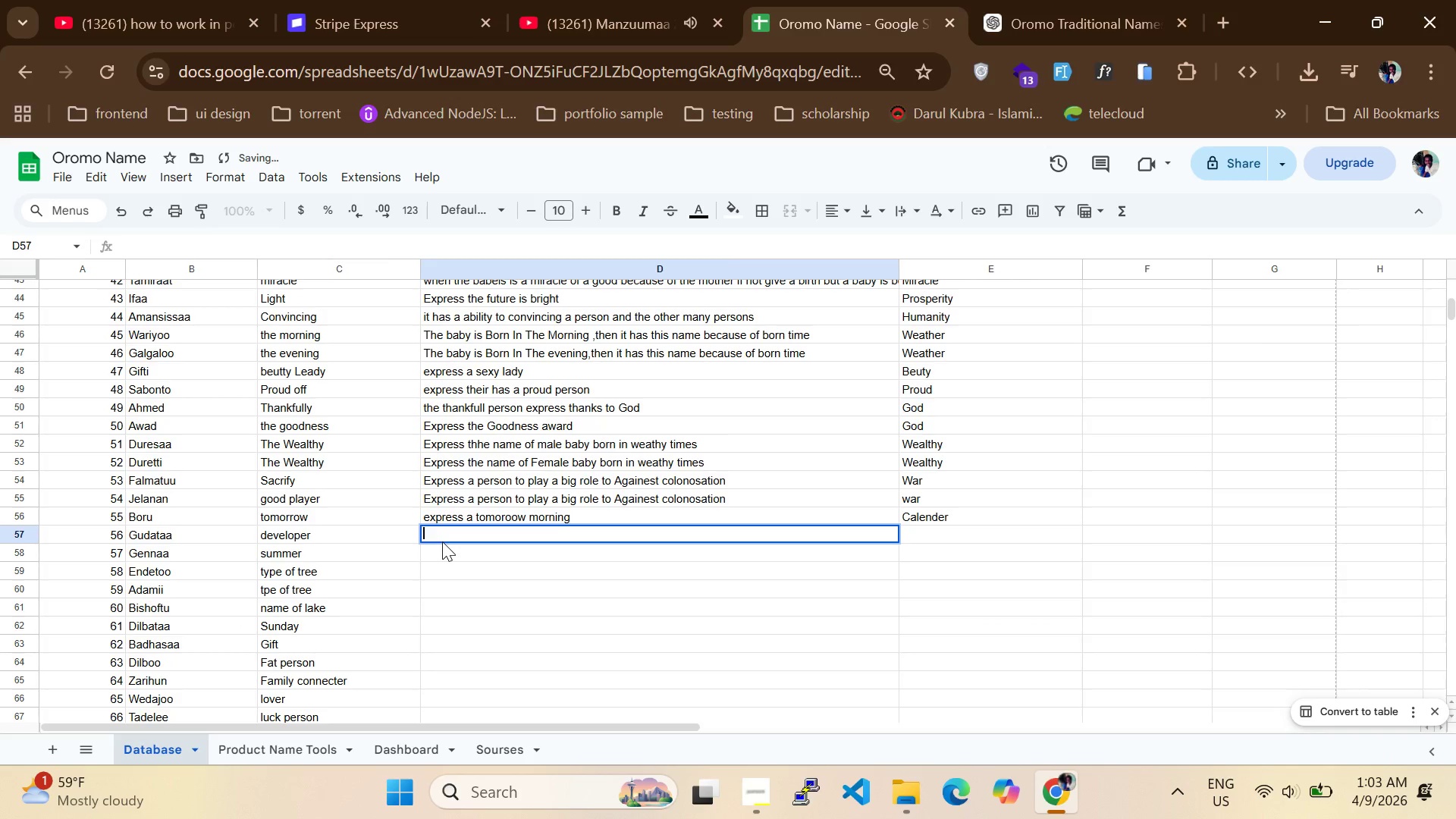 
type(express the perso )
key(Backspace)
type(n  grow step by step )
 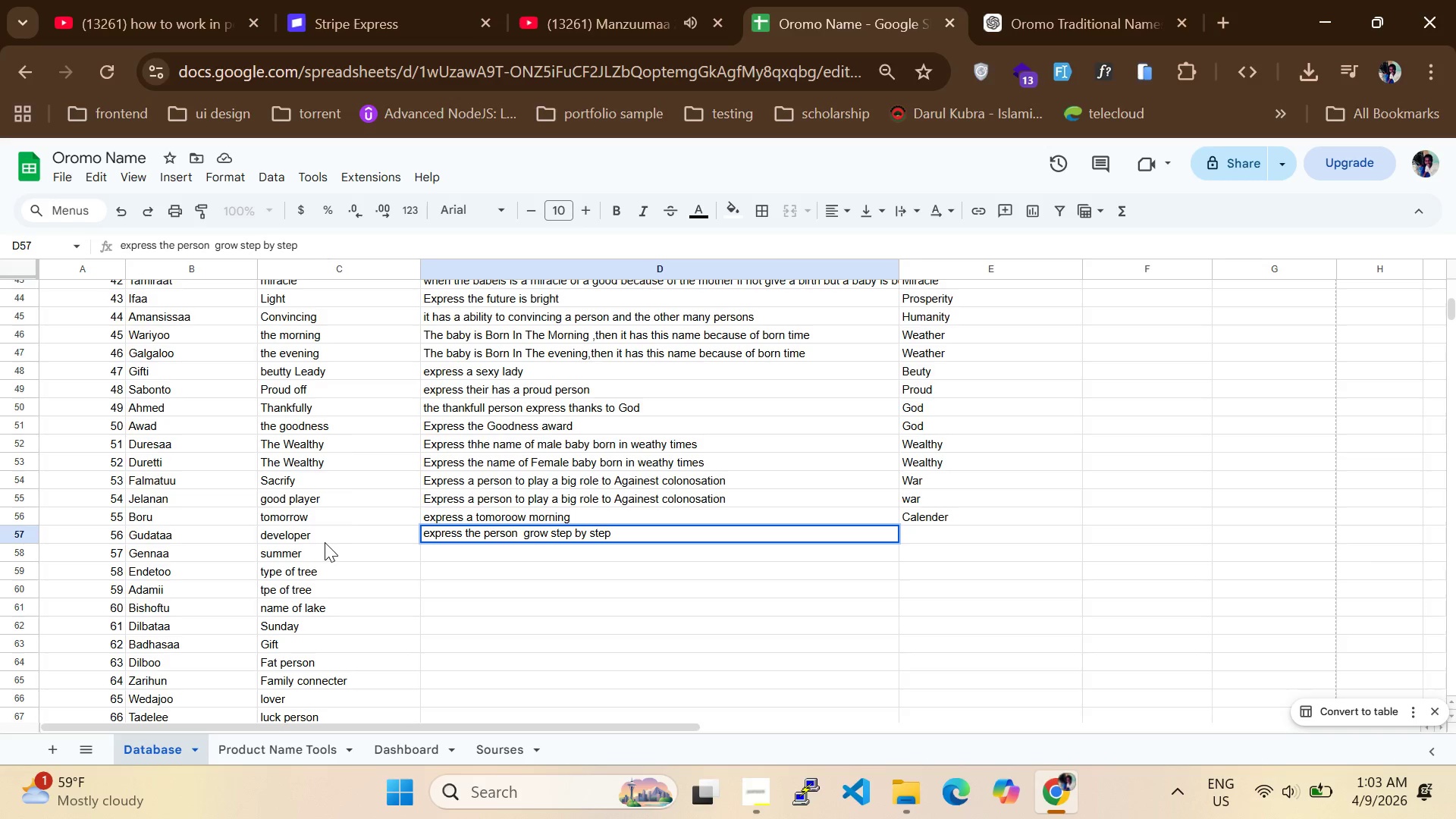 
double_click([310, 542])
 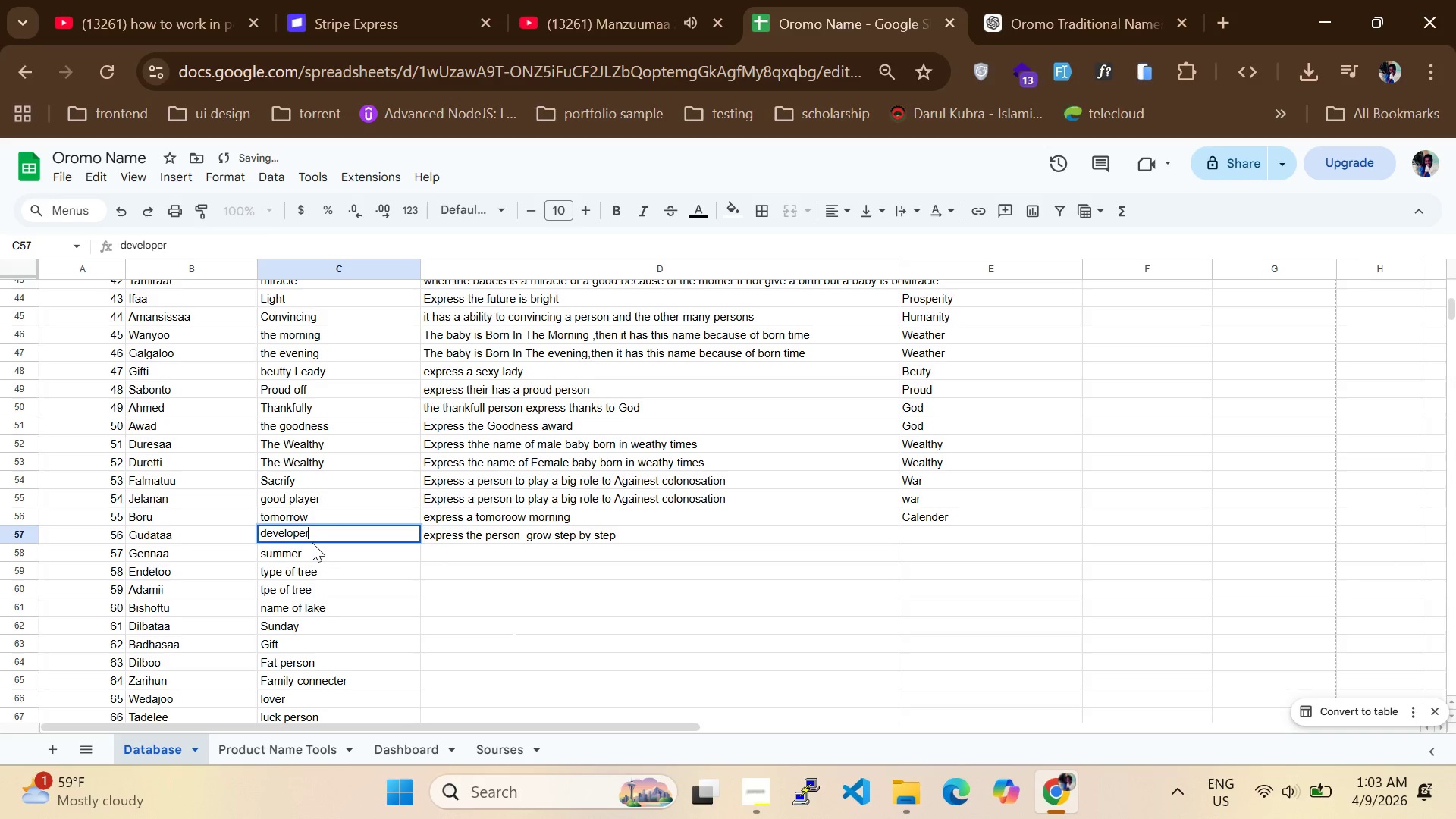 
key(Control+A)
 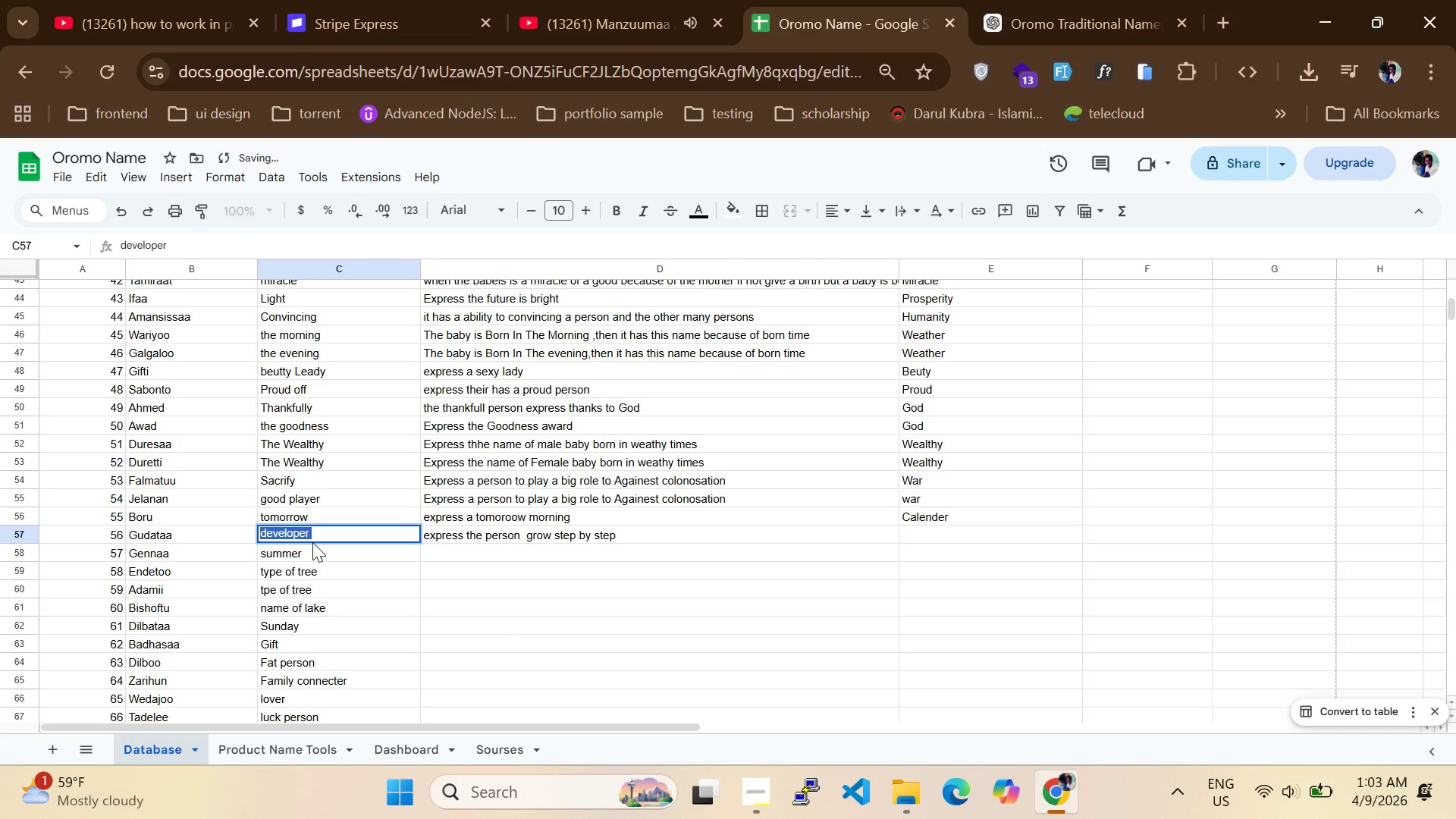 
type(Grower)
 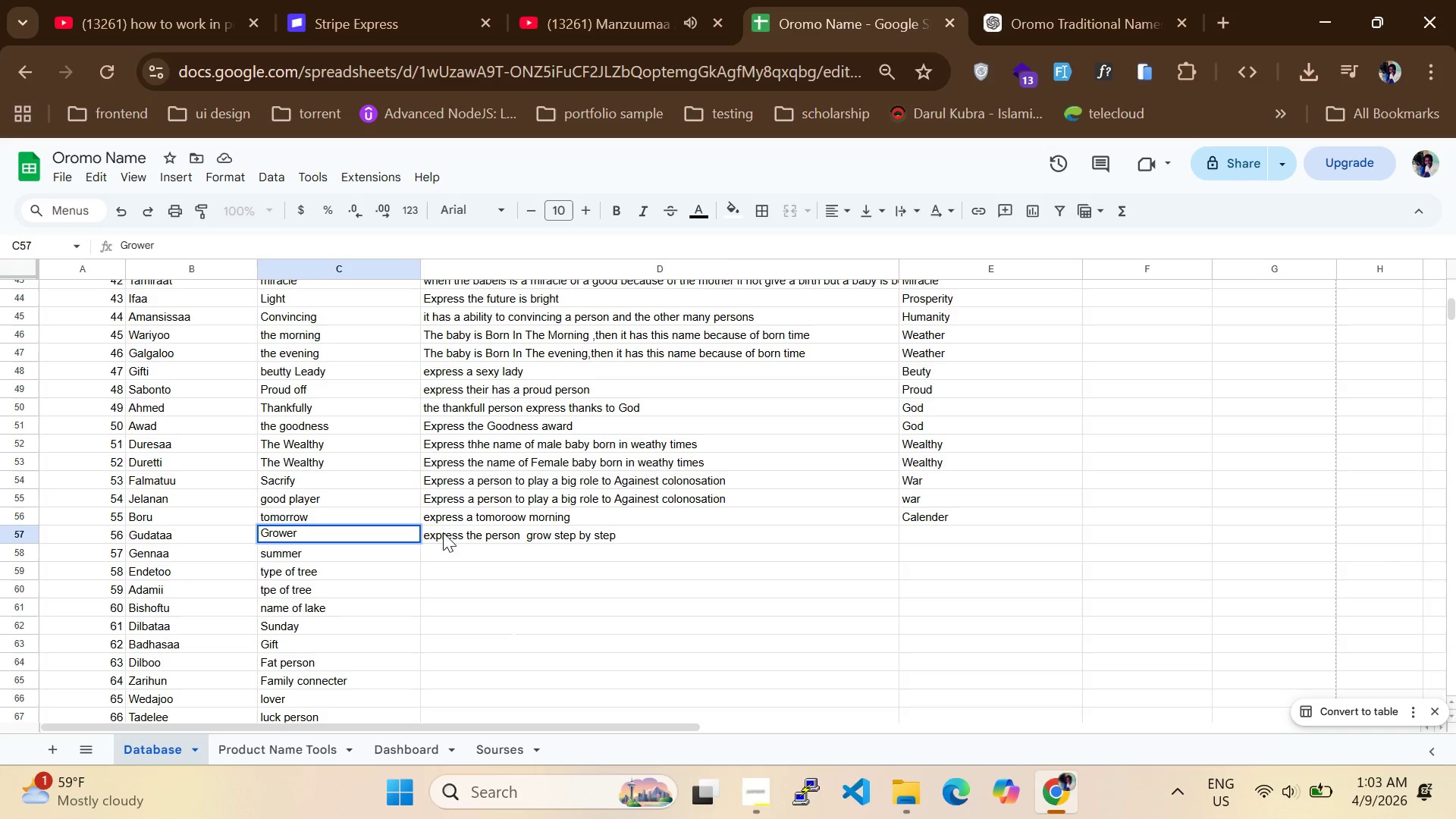 
left_click([458, 554])
 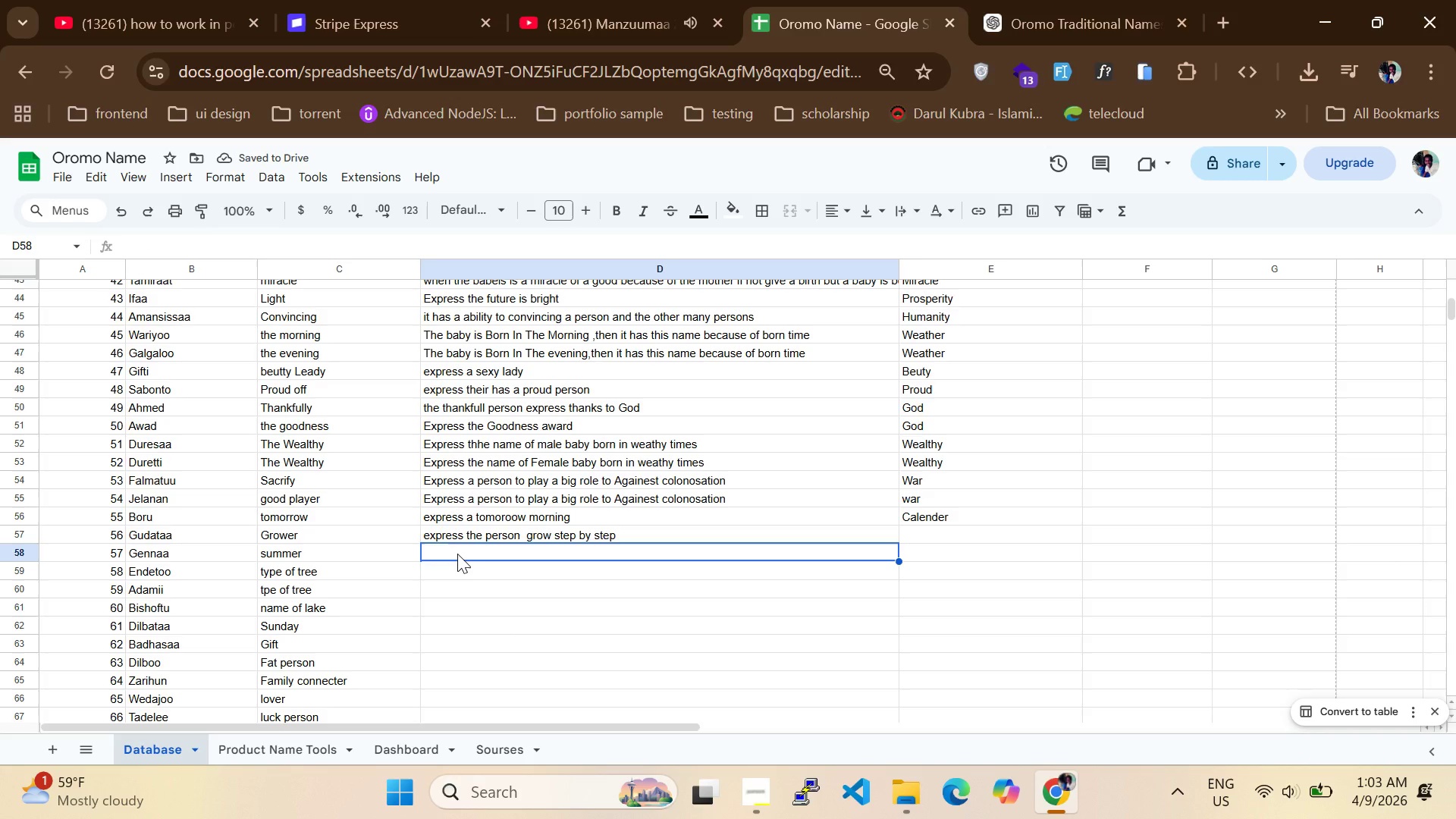 
wait(5.92)
 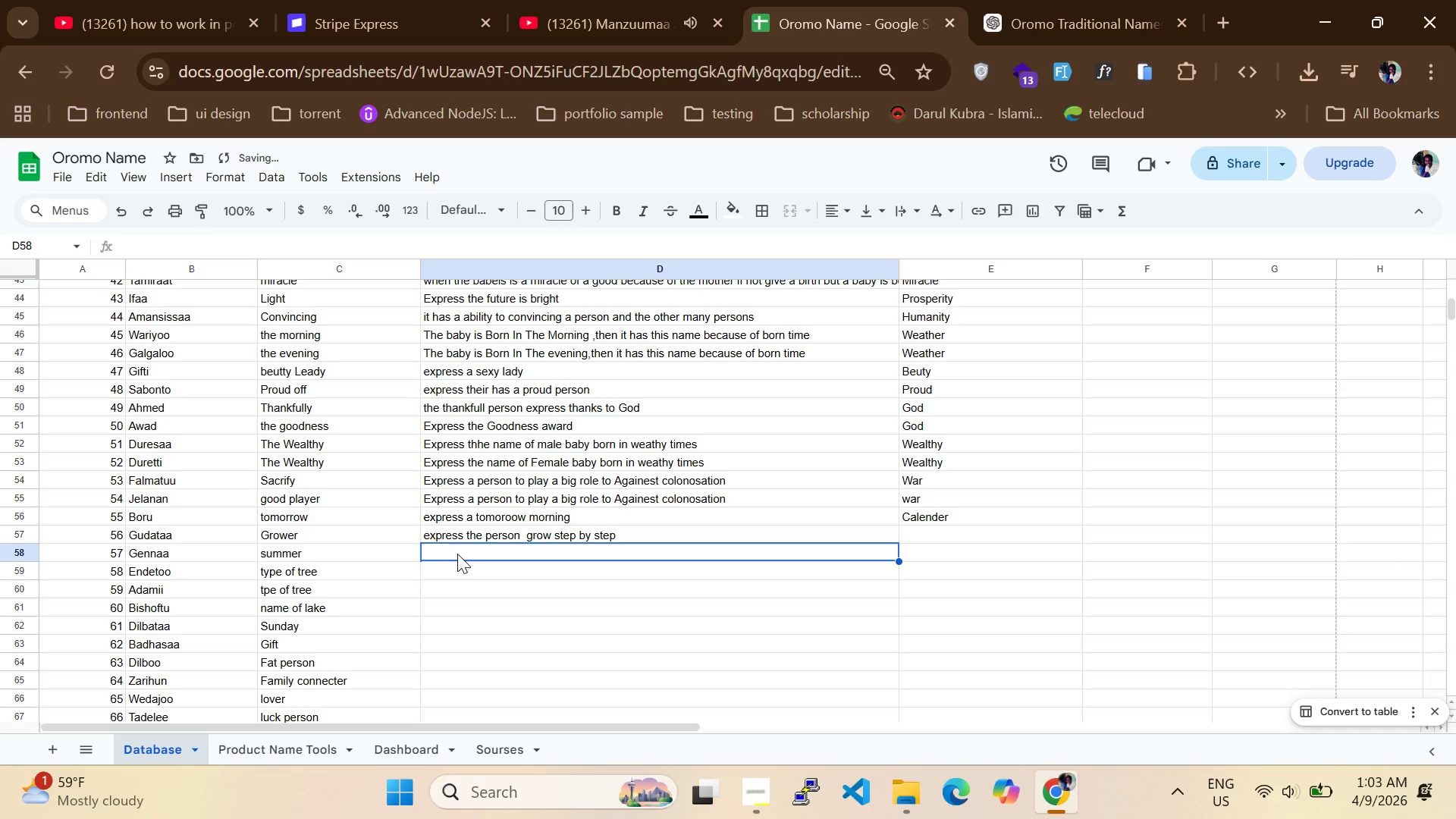 
double_click([300, 541])
 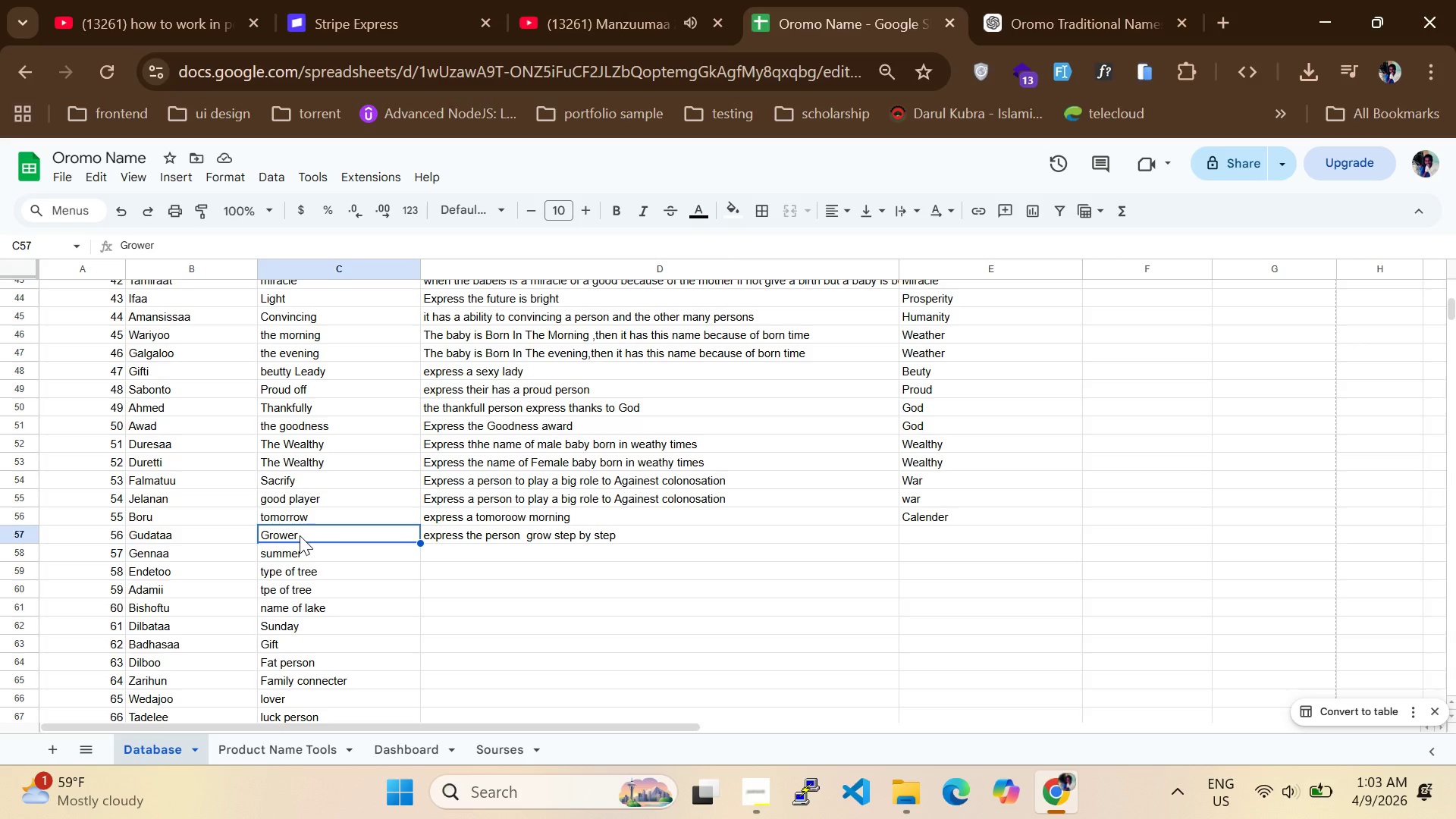 
double_click([300, 535])
 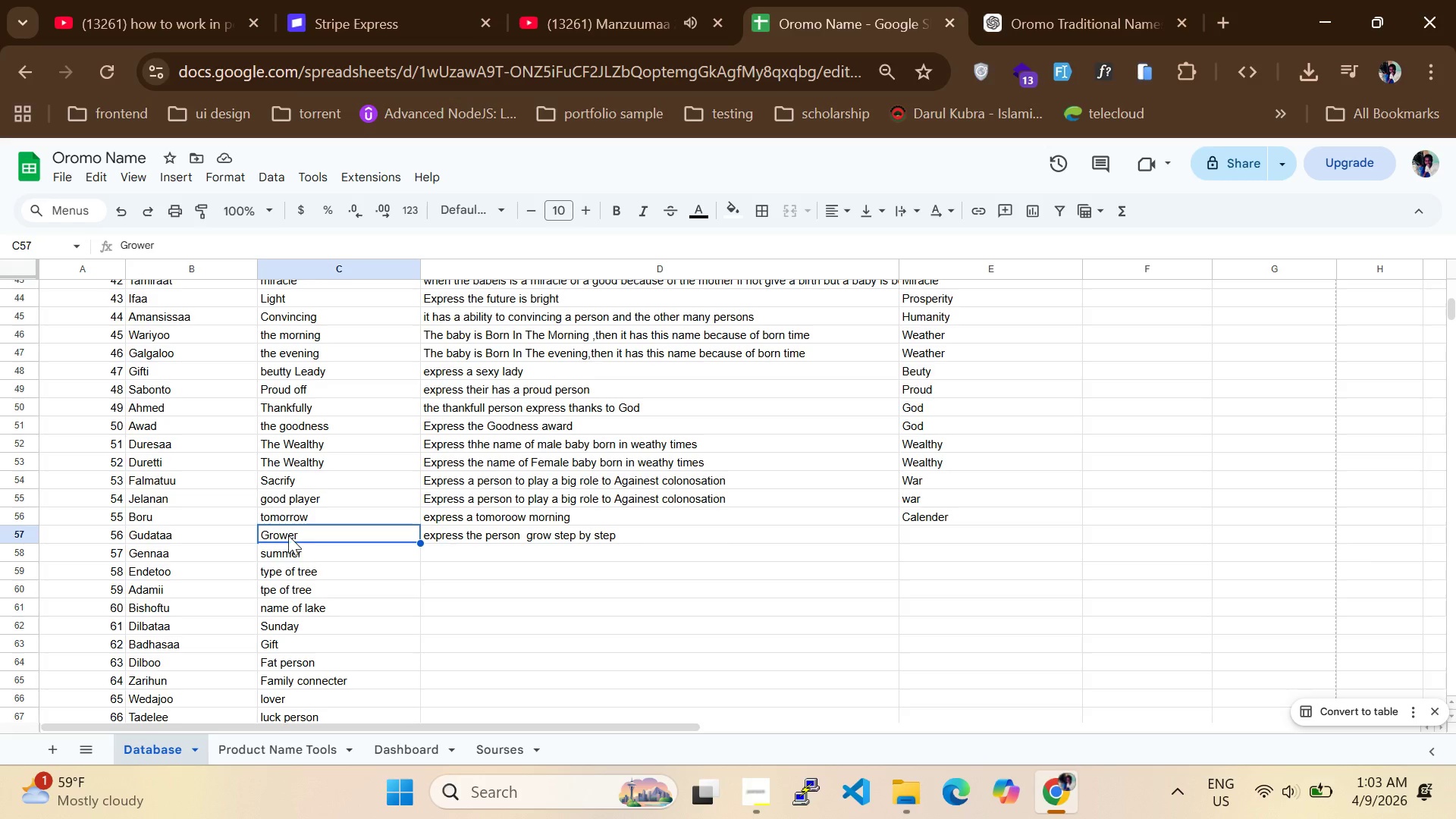 
triple_click([283, 535])
 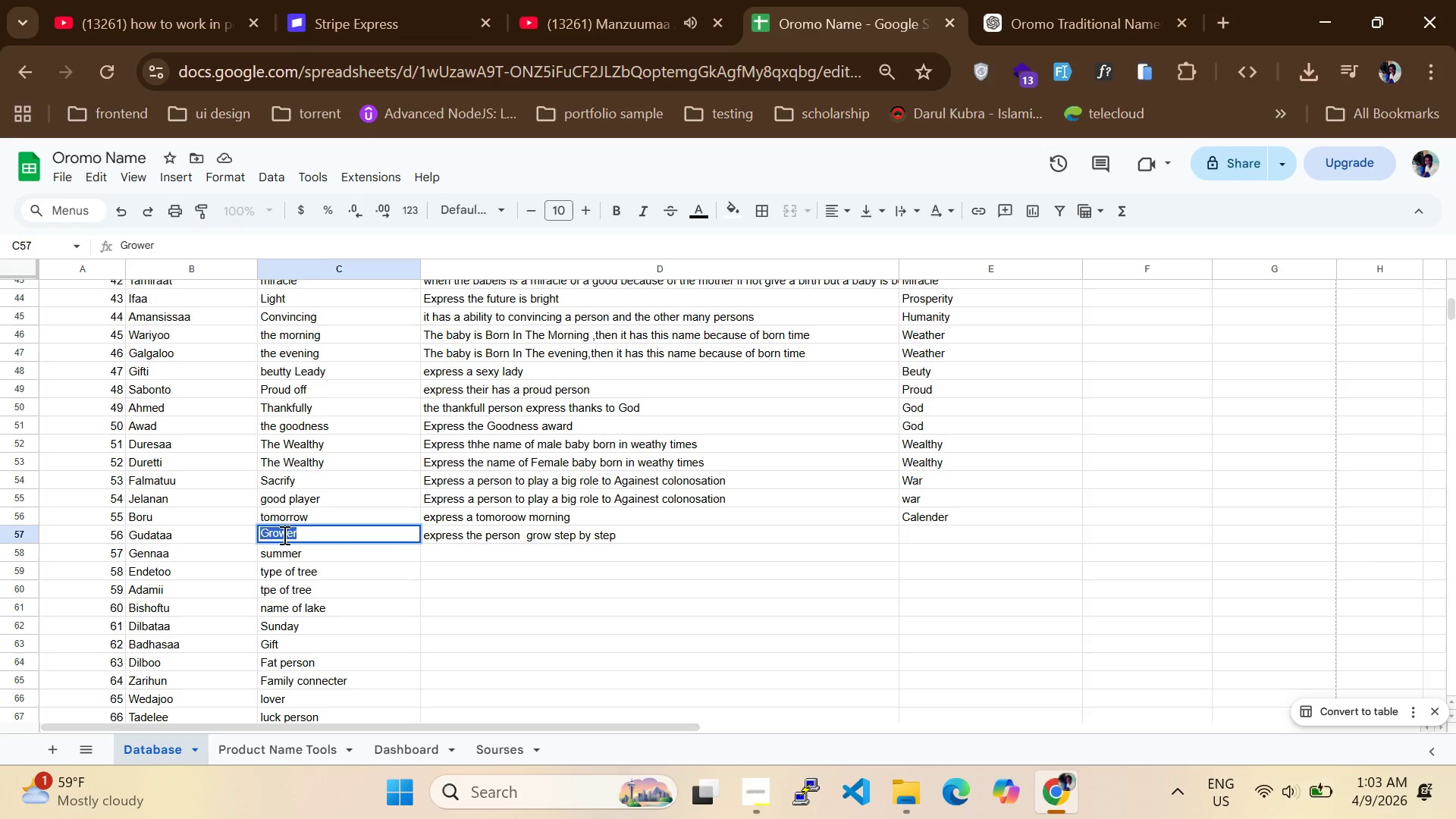 
triple_click([283, 535])
 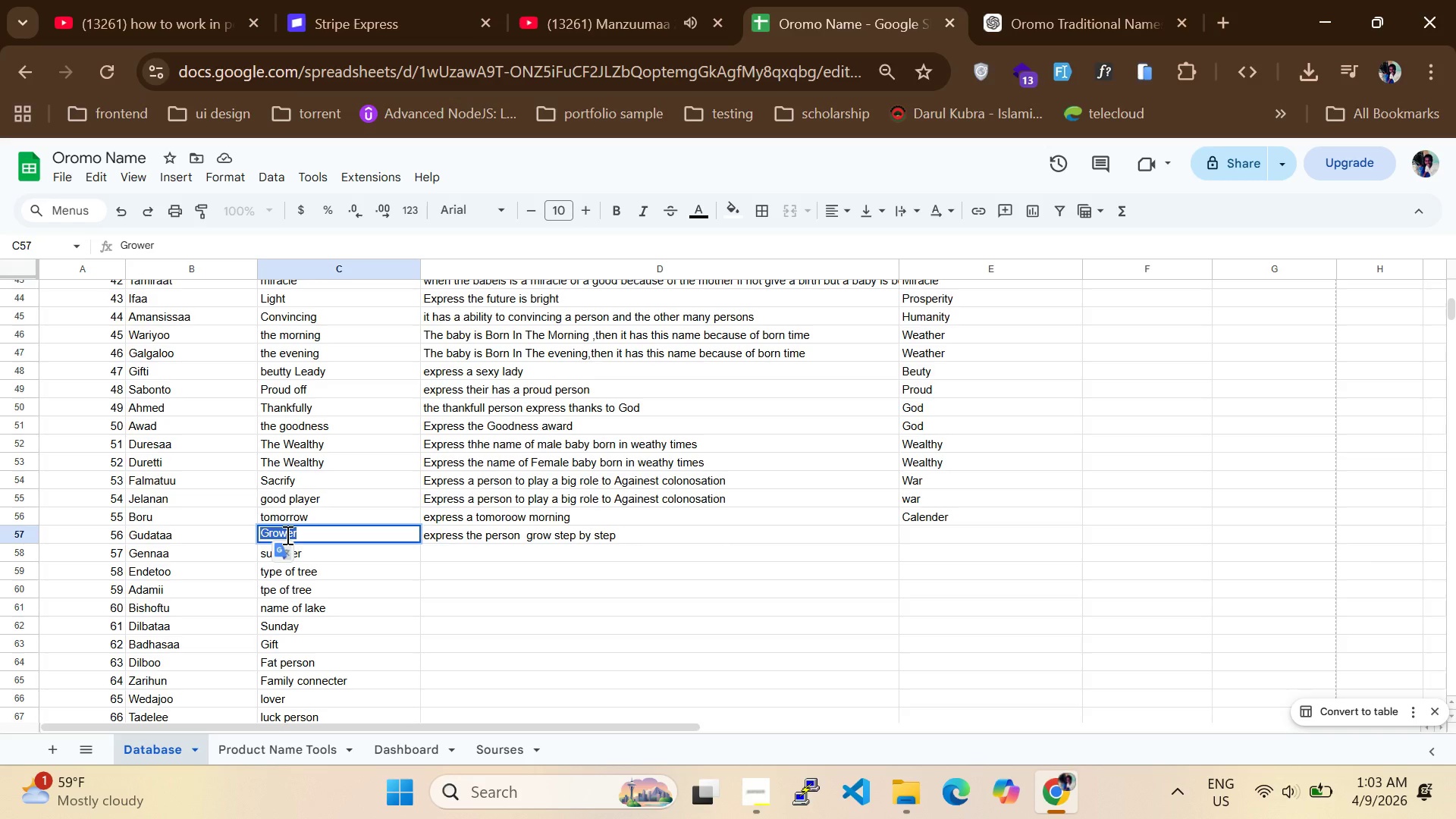 
type(Growest)
 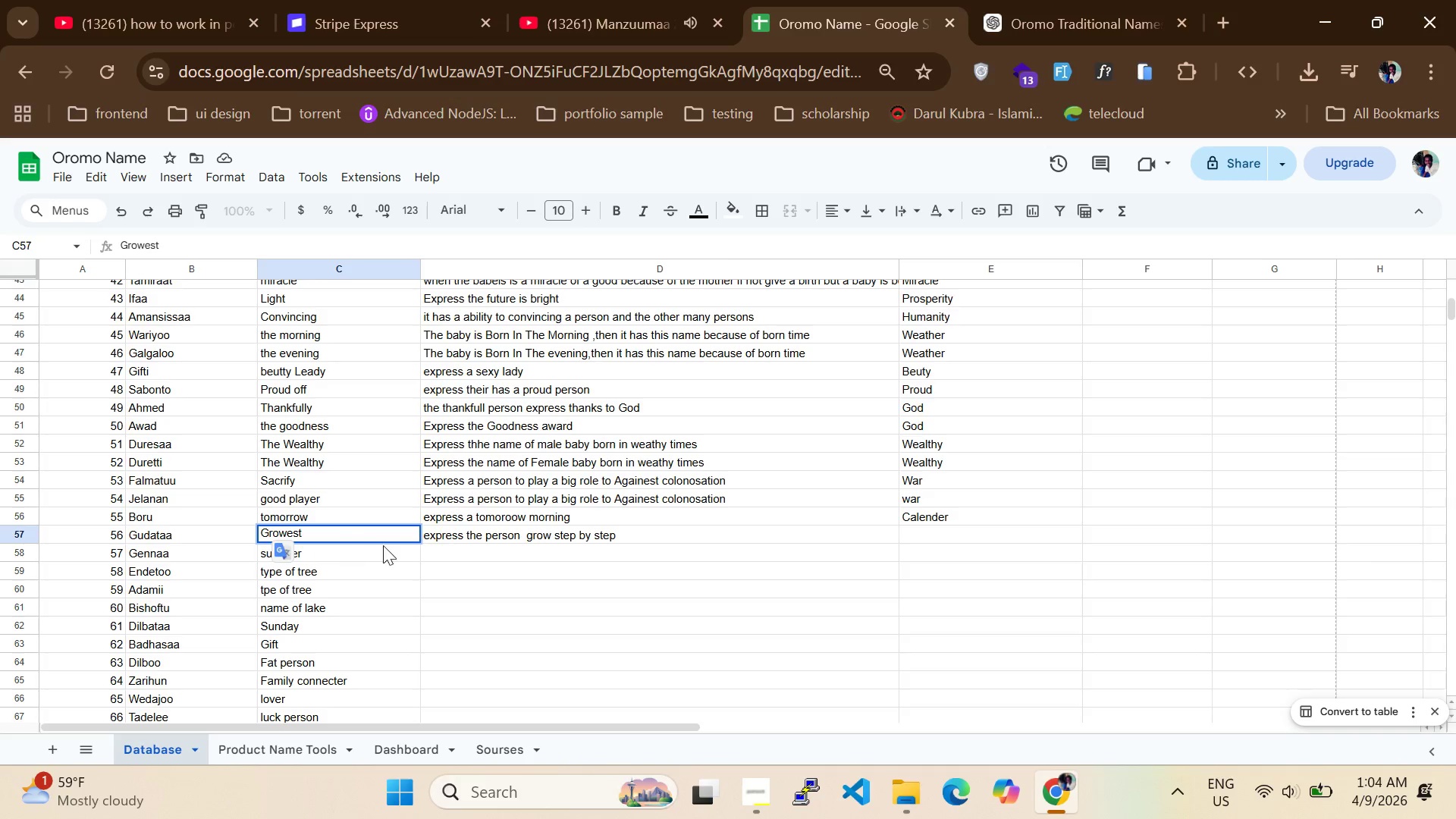 
left_click([430, 559])
 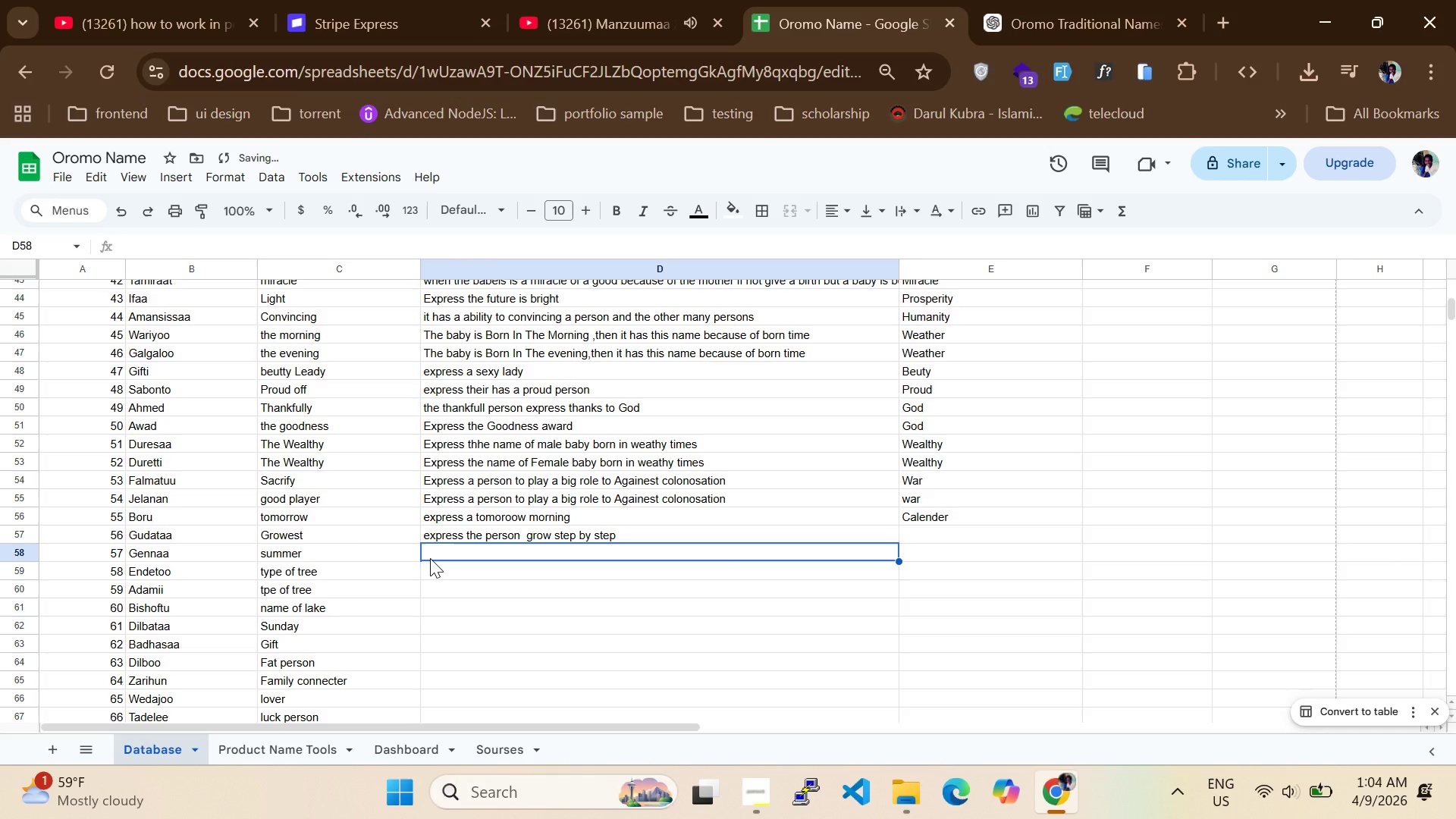 
type(express the )
 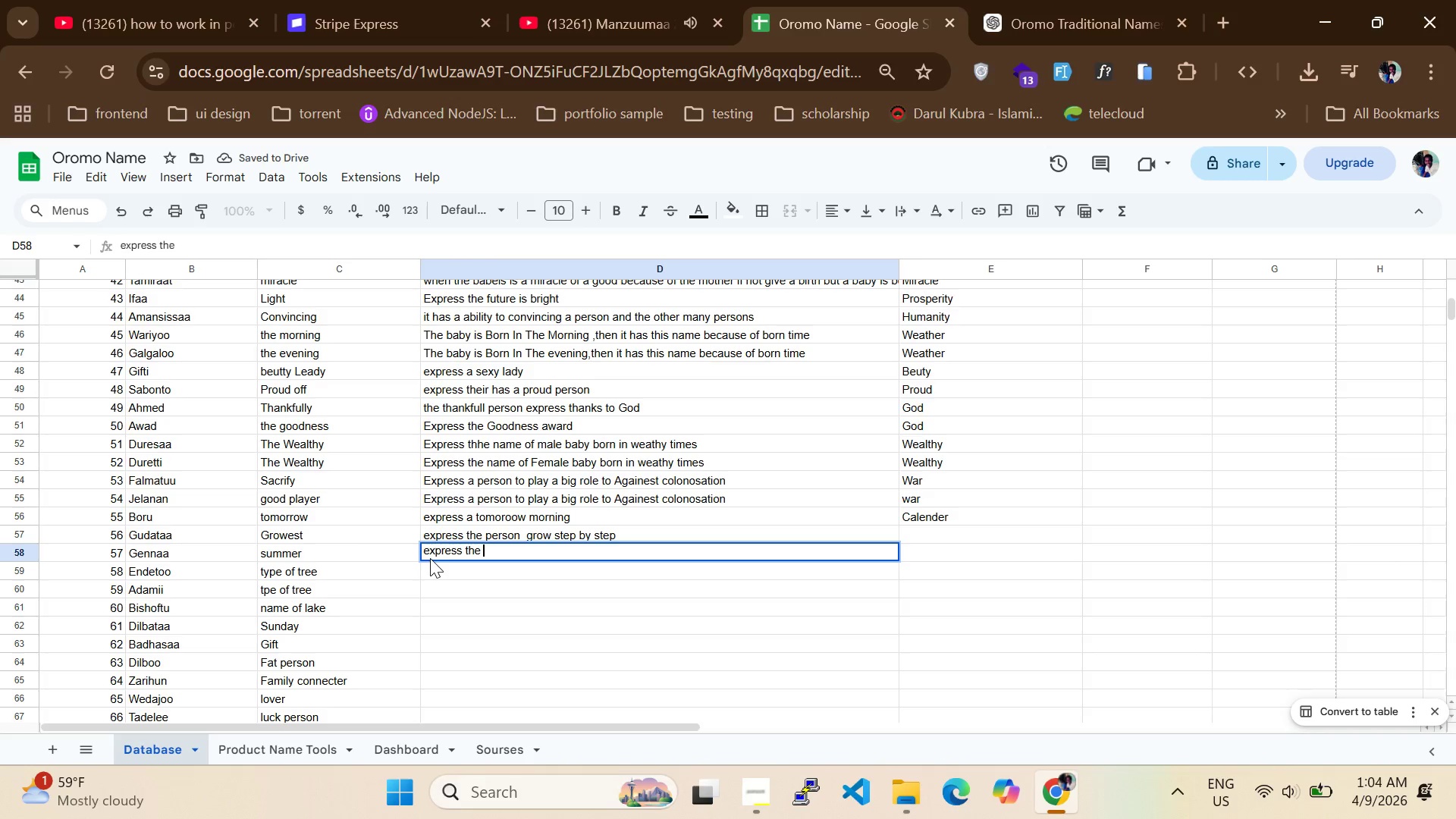 
double_click([430, 558])
 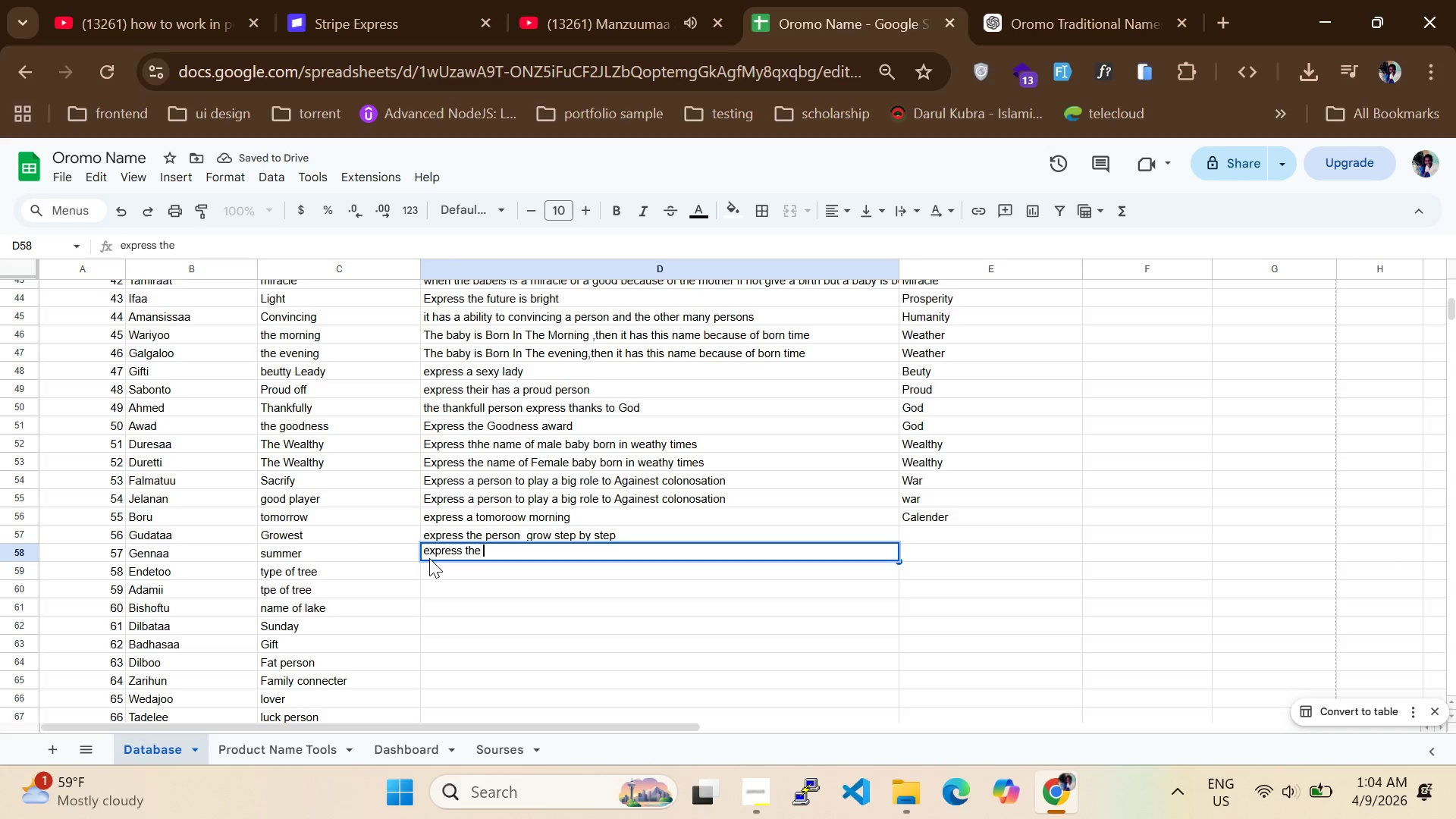 
type(si)
key(Backspace)
type(ummer session that a rain an )
key(Backspace)
type(d a clay soil wit a )
key(Backspace)
key(Backspace)
key(Backspace)
key(Backspace)
key(Backspace)
key(Backspace)
type(with a mostaierwater )
 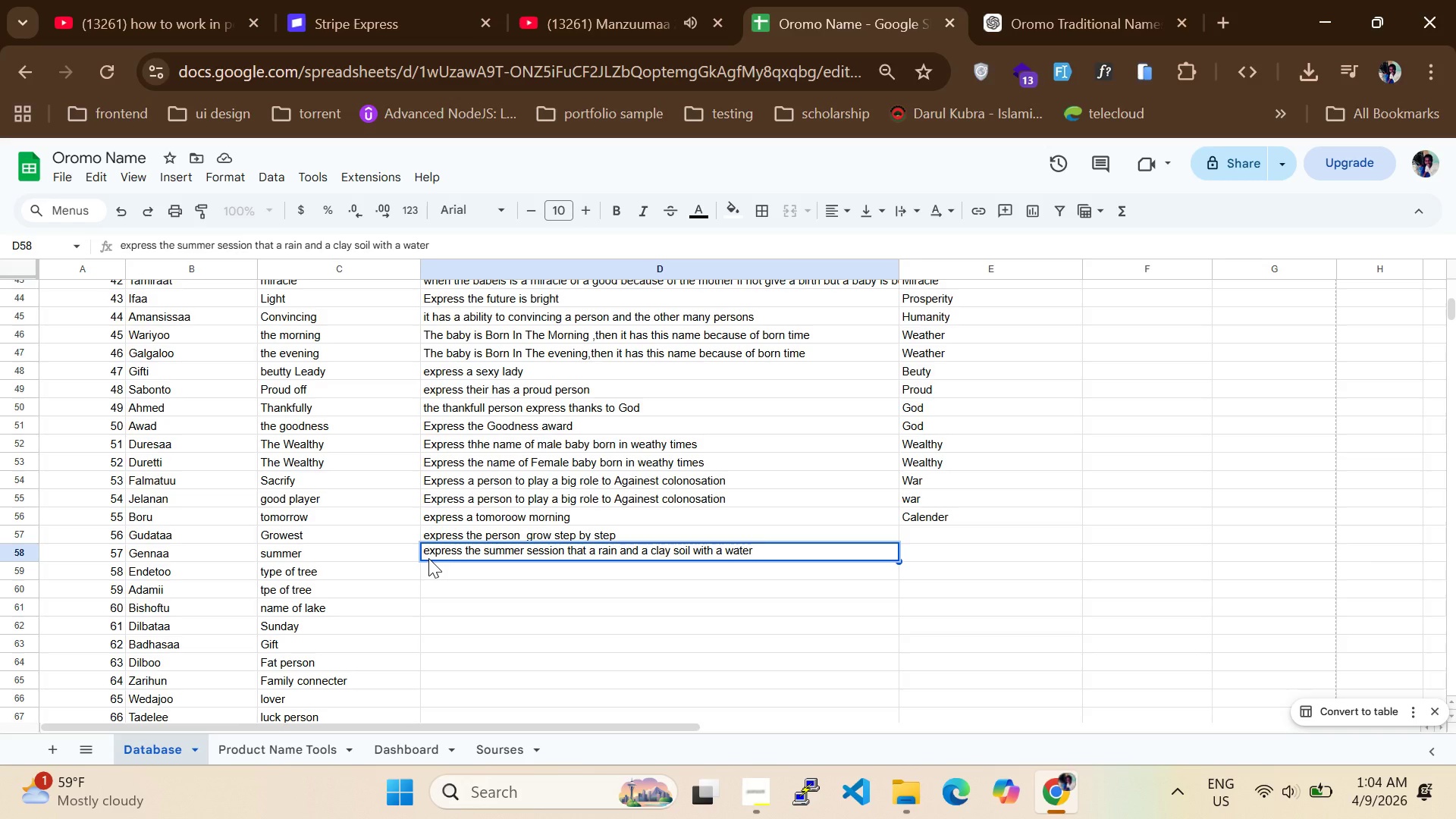 
wait(7.45)
 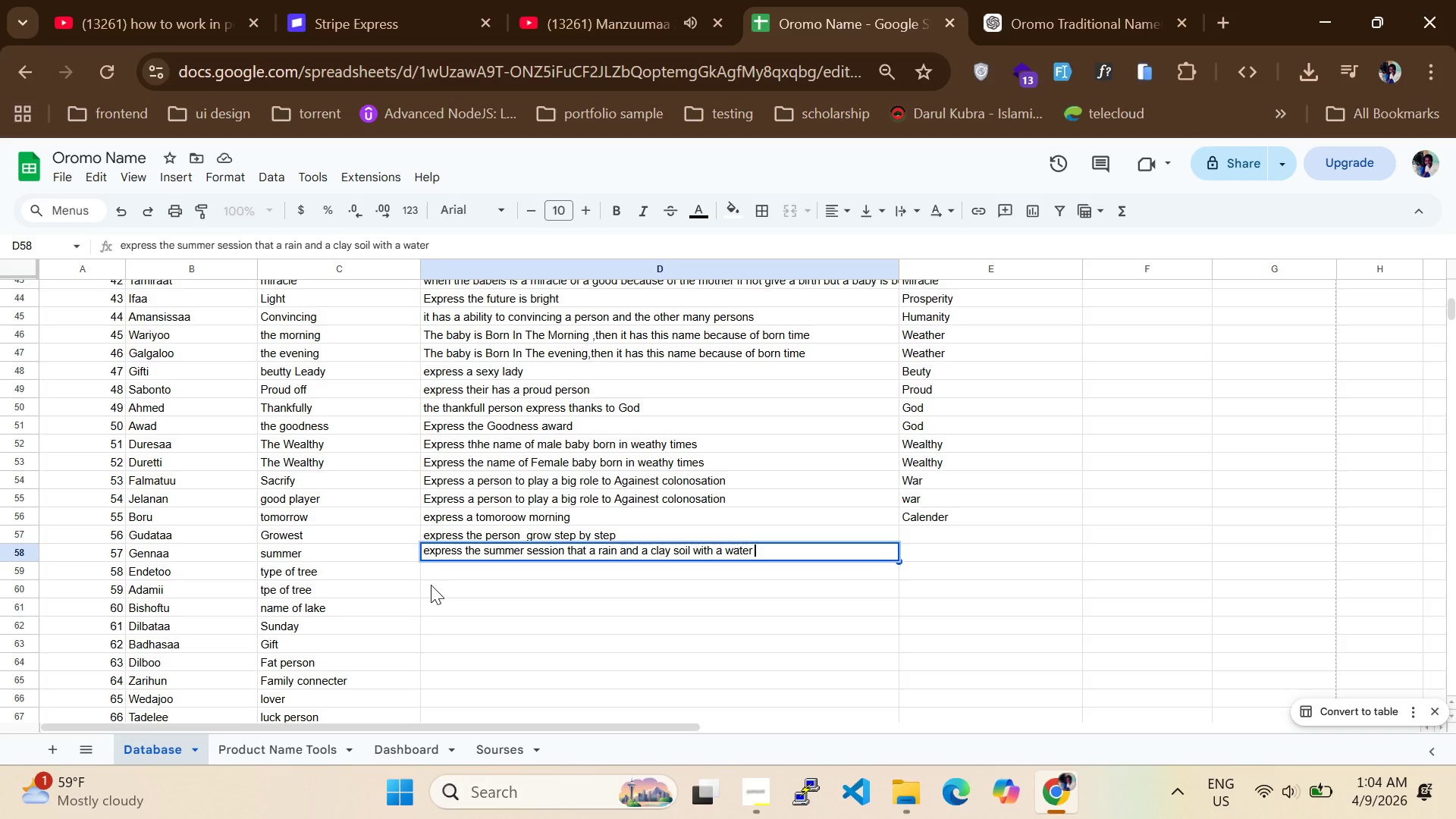 
type(the name of tree i nethiopia)
 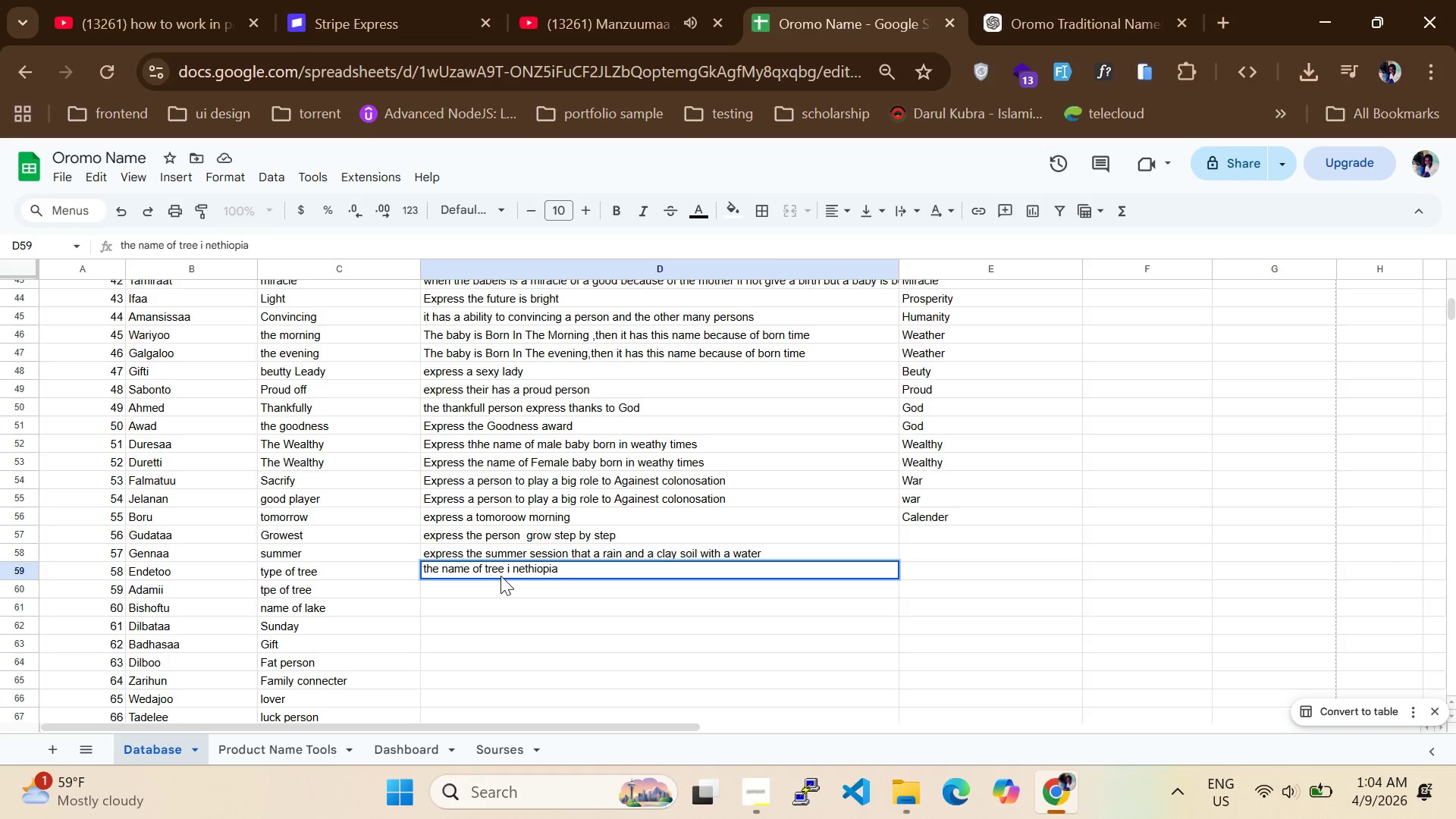 
double_click([506, 573])
 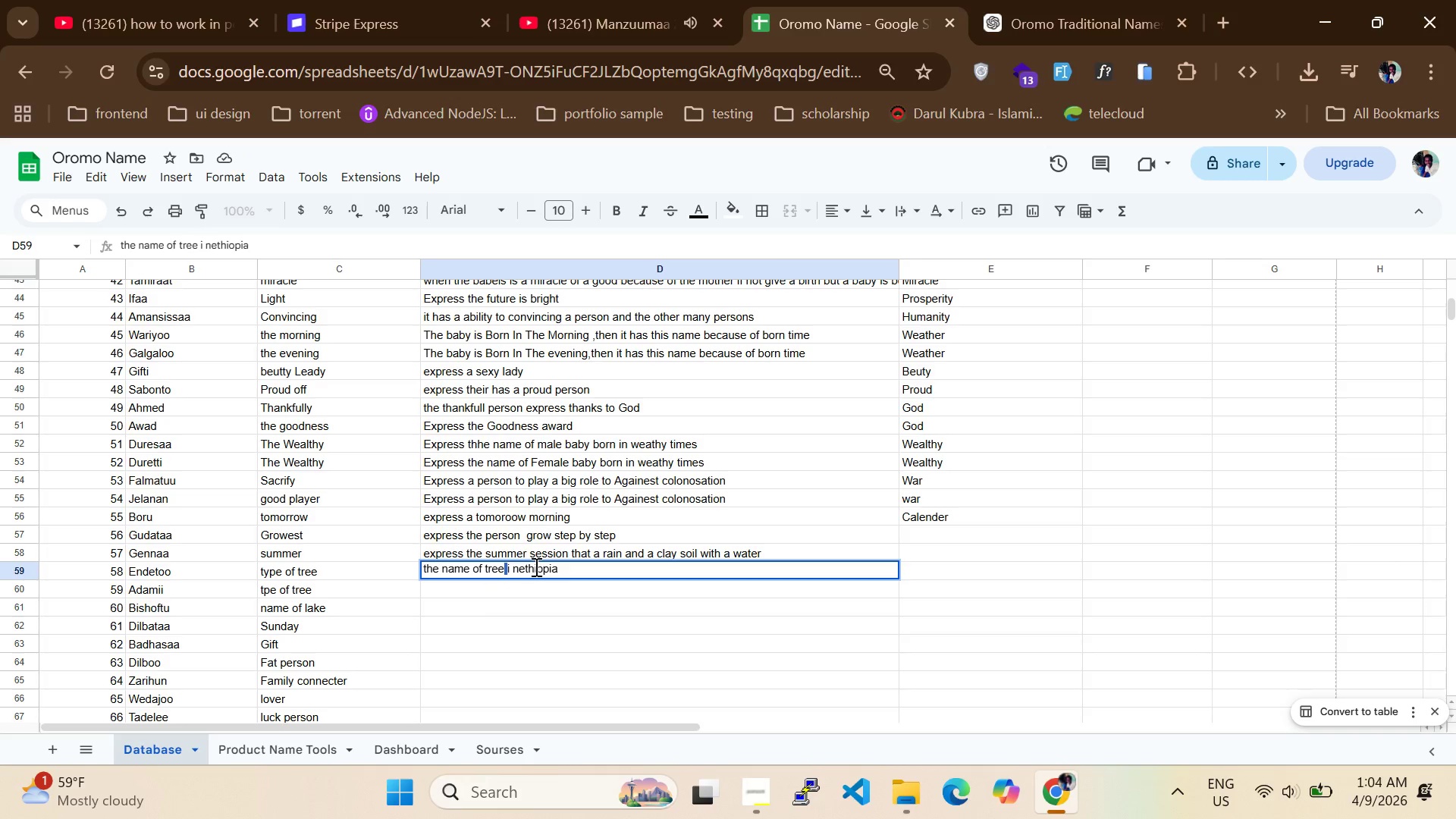 
left_click([533, 566])
 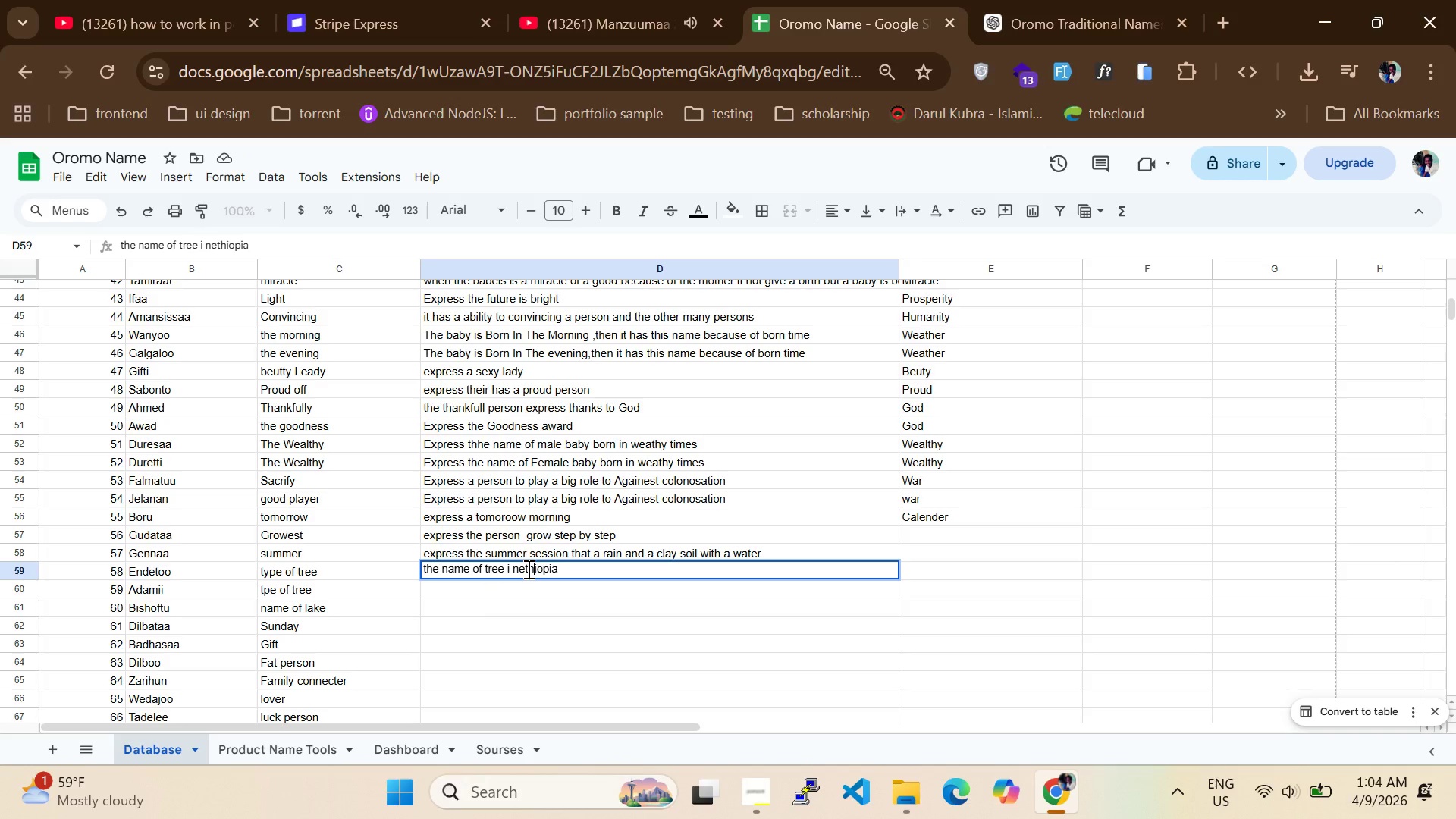 
key(ArrowLeft)
 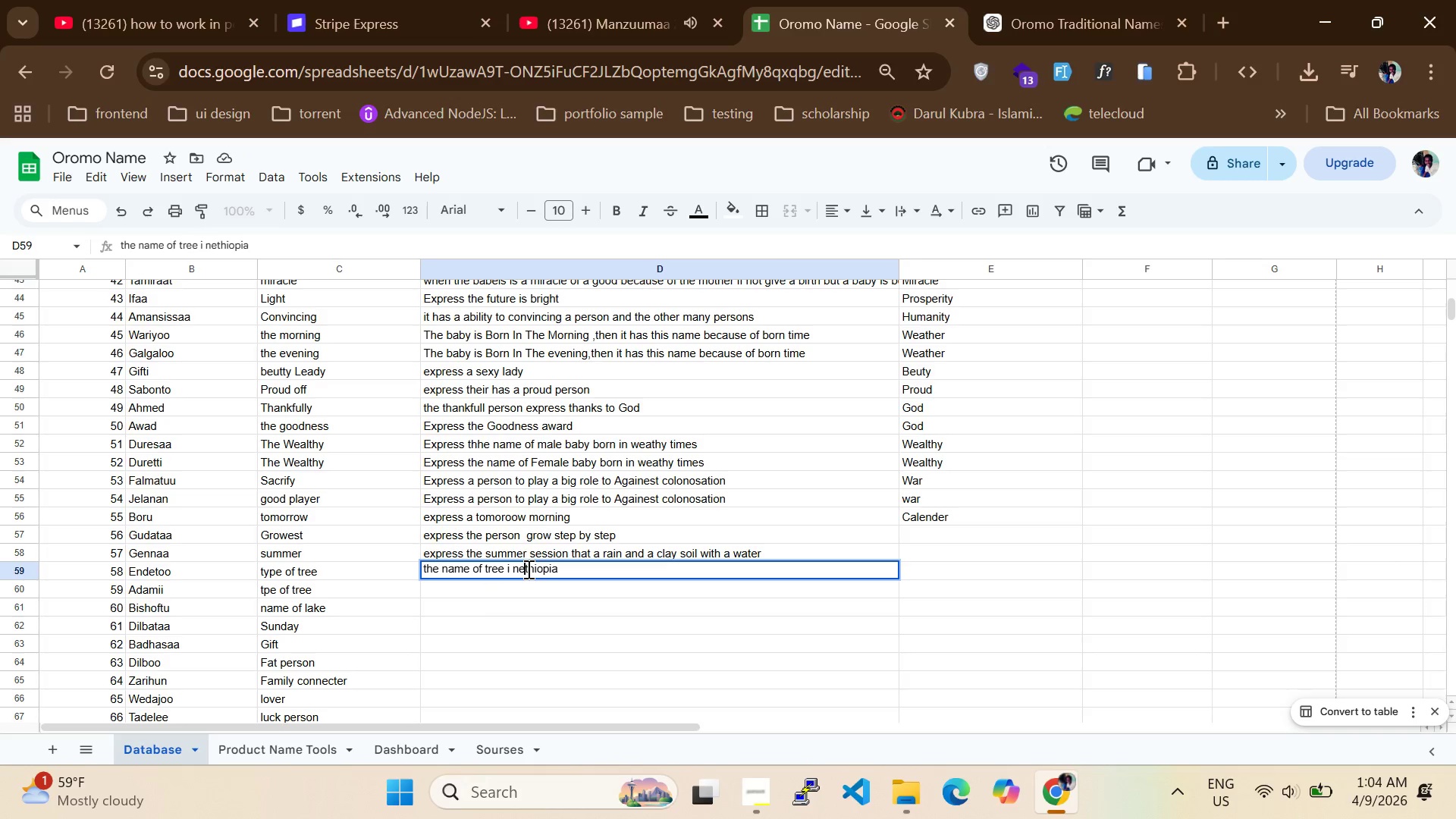 
key(ArrowLeft)
 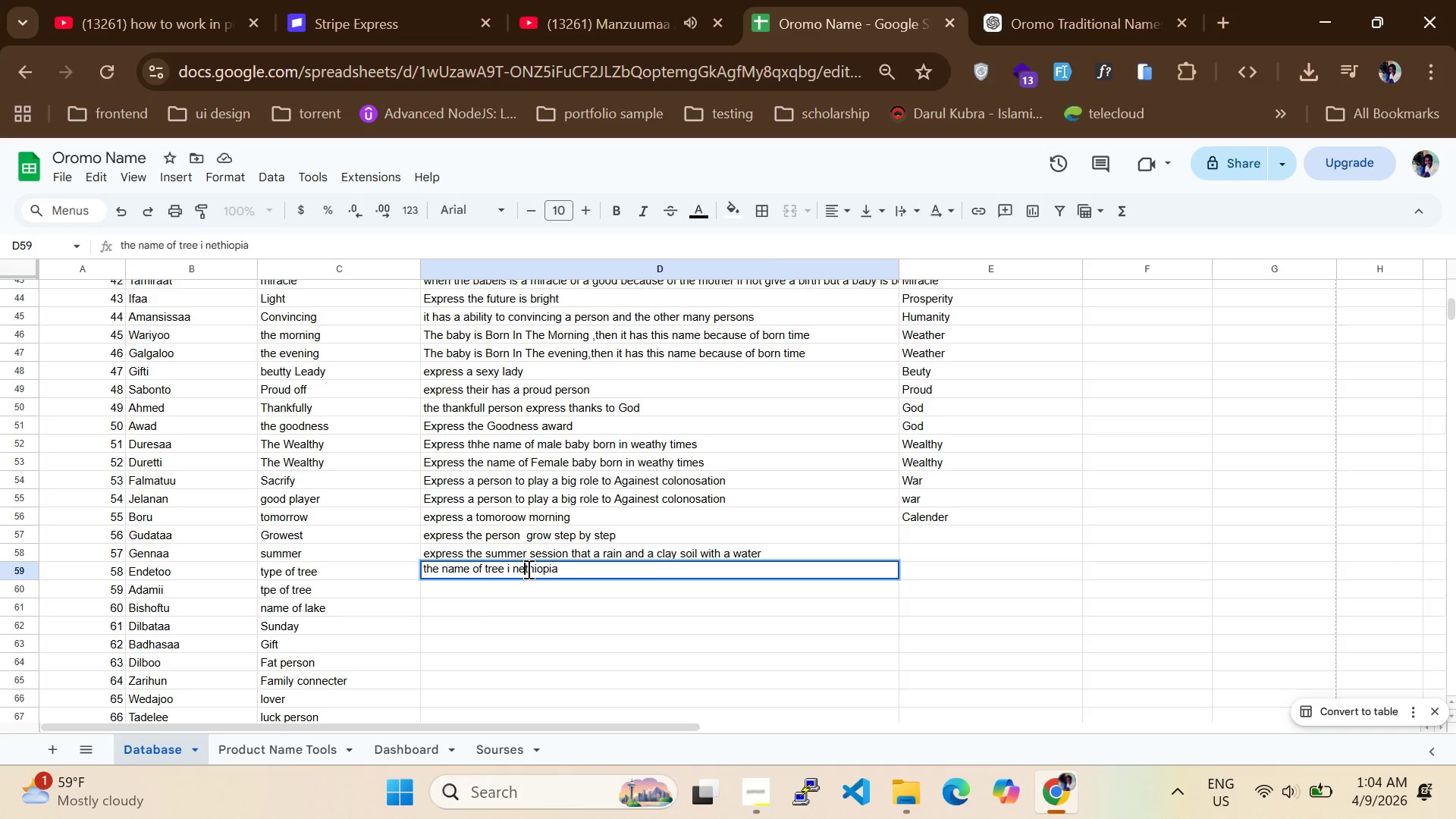 
key(ArrowLeft)
 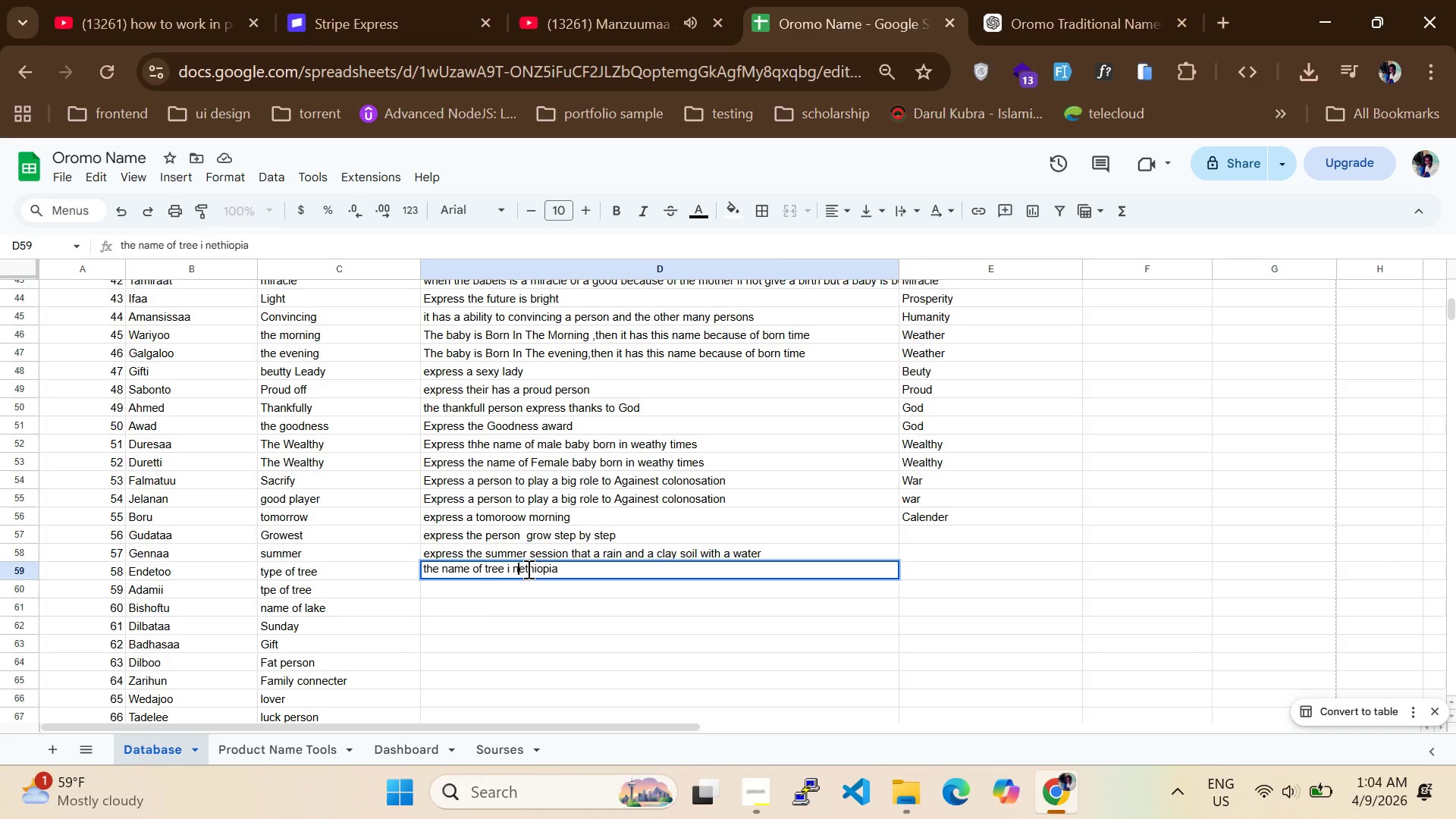 
key(Space)
 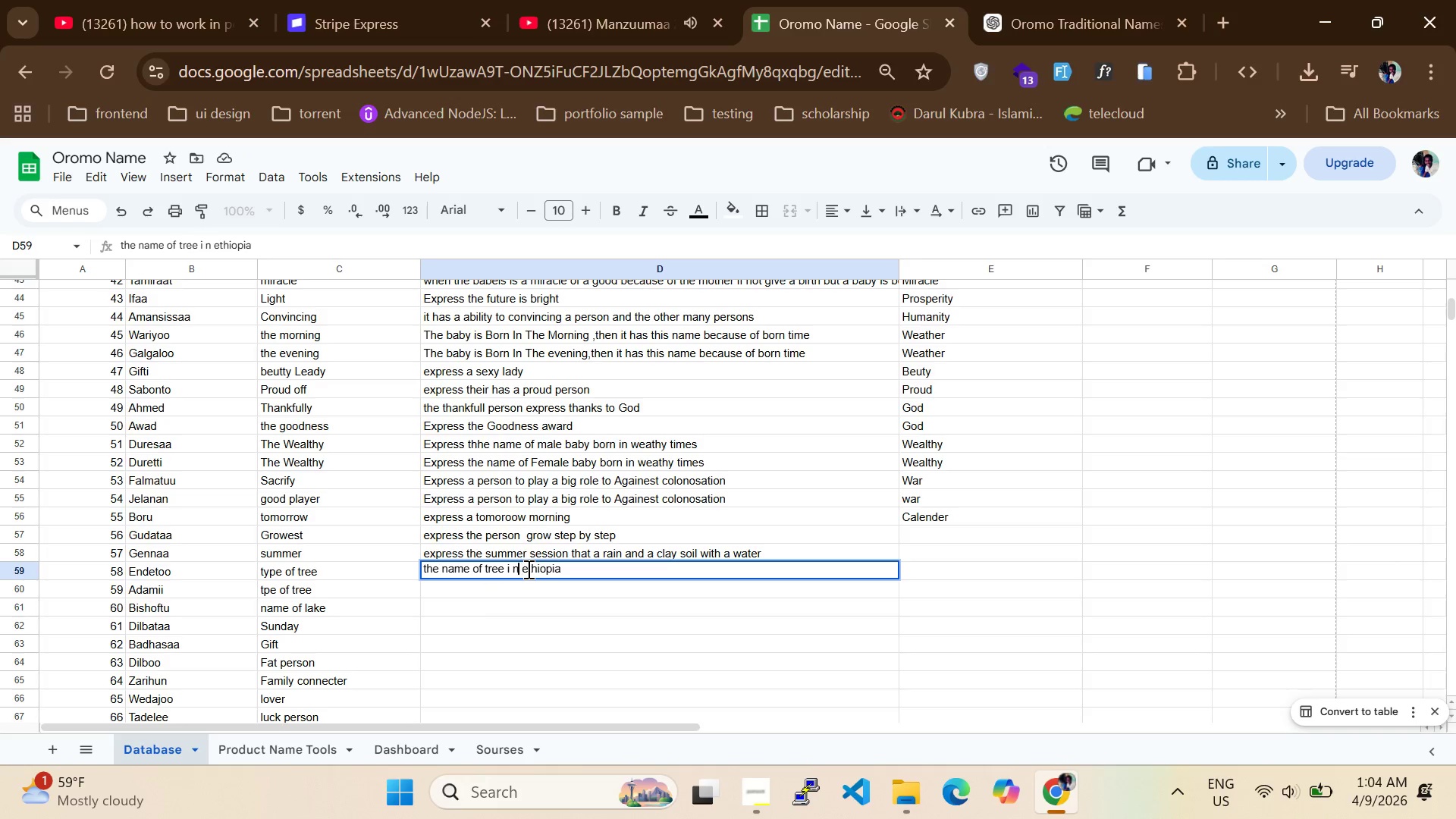 
key(ArrowLeft)
 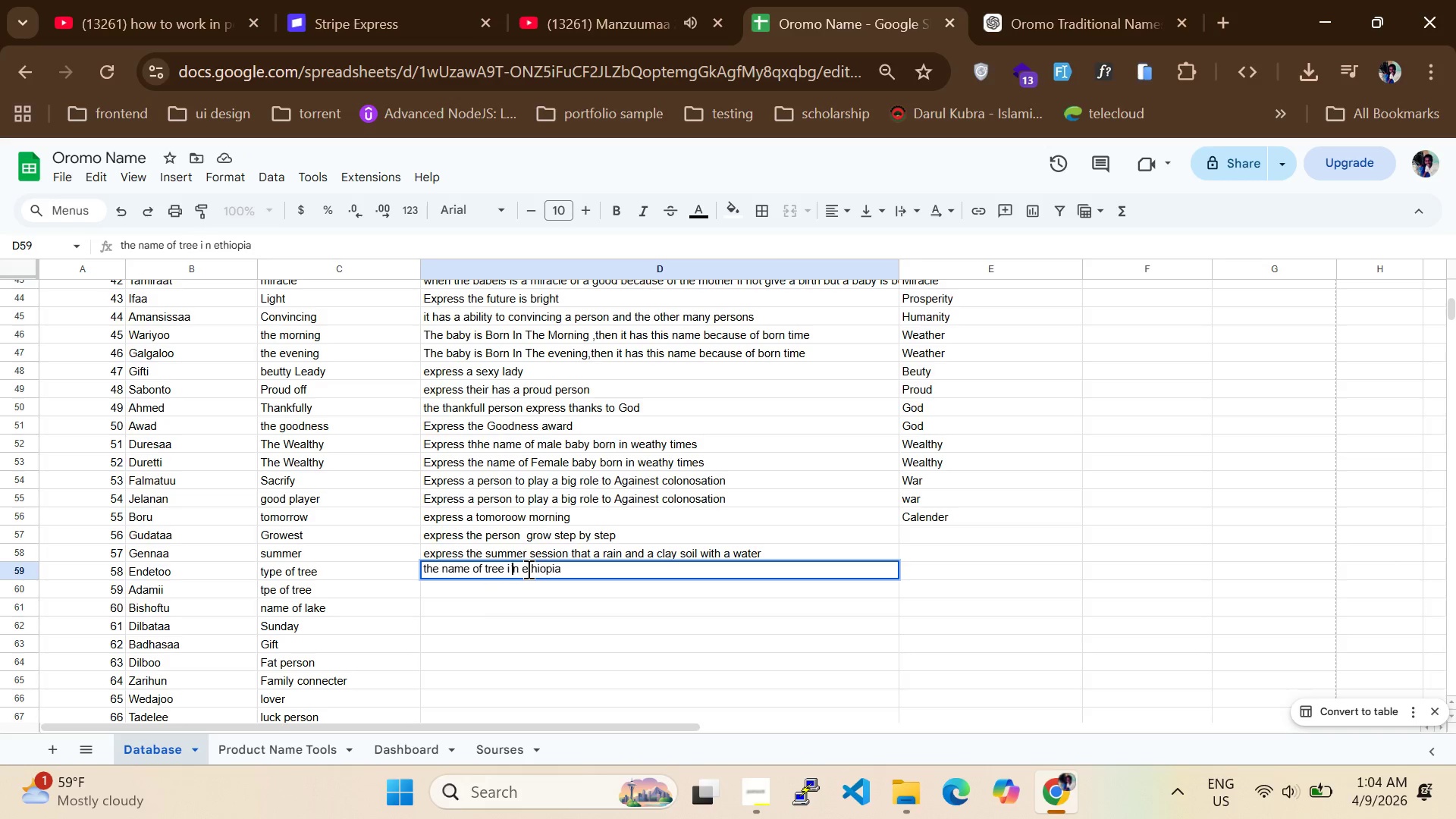 
key(ArrowLeft)
 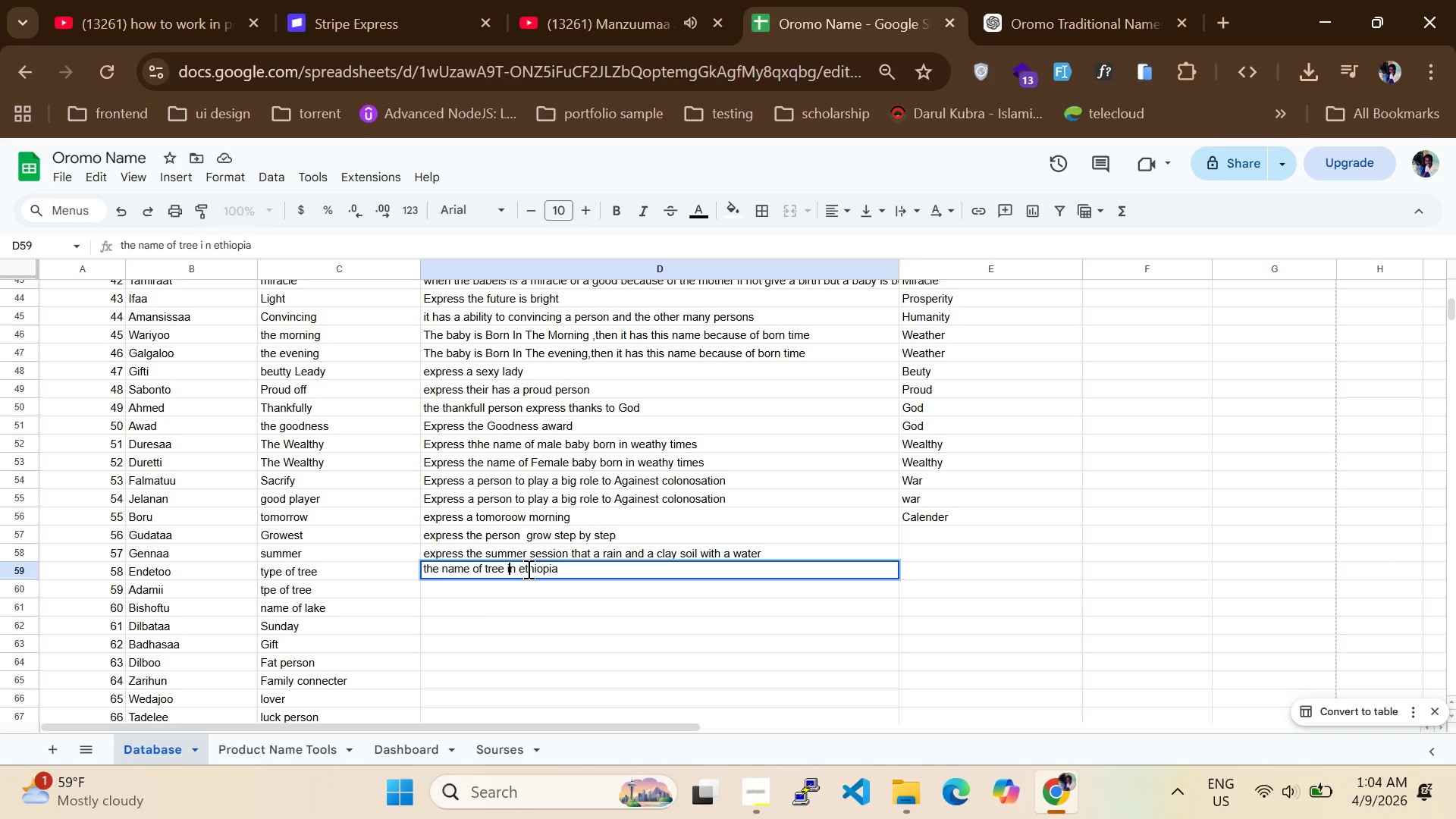 
key(Backspace)
 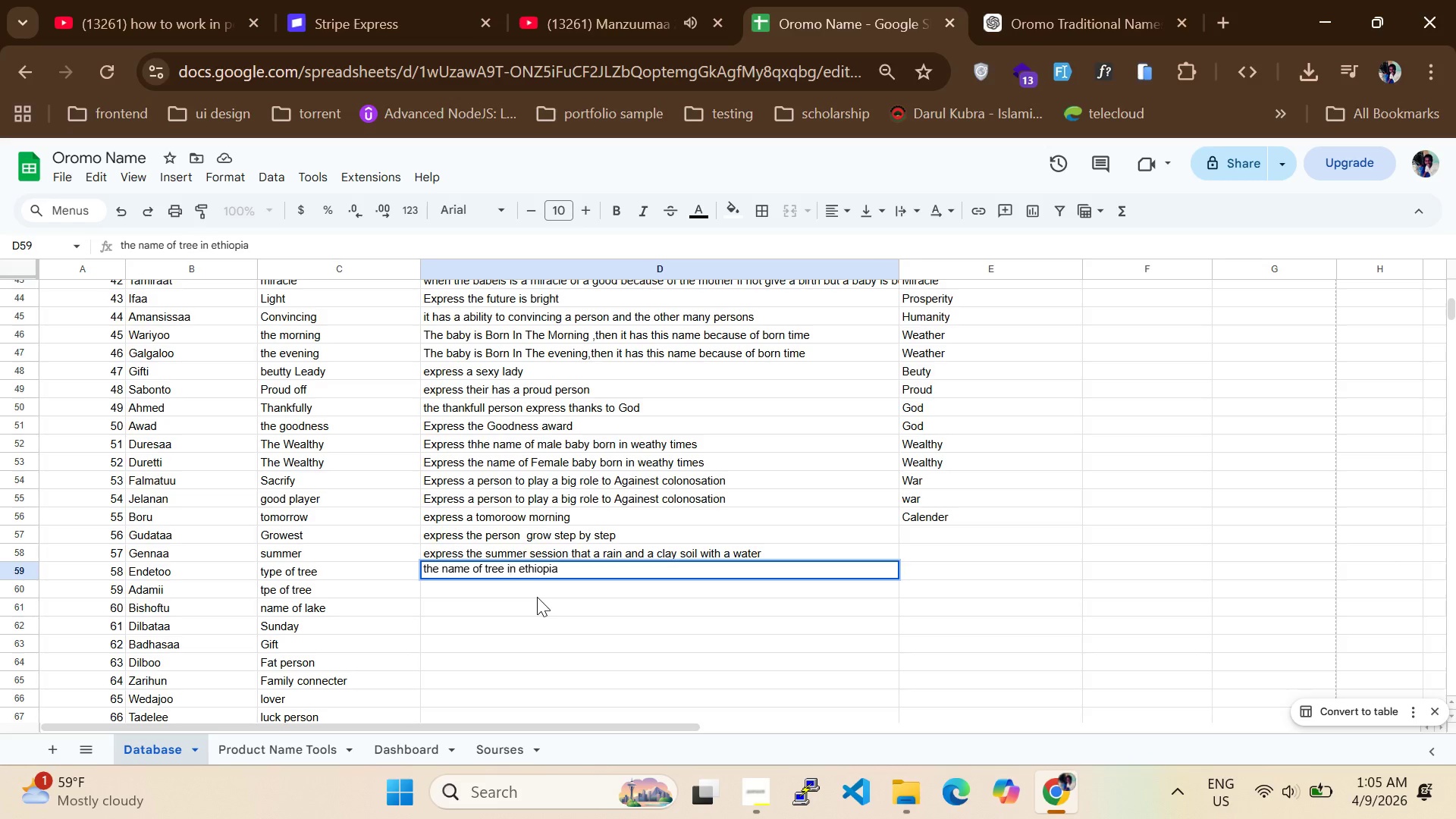 
left_click([535, 587])
 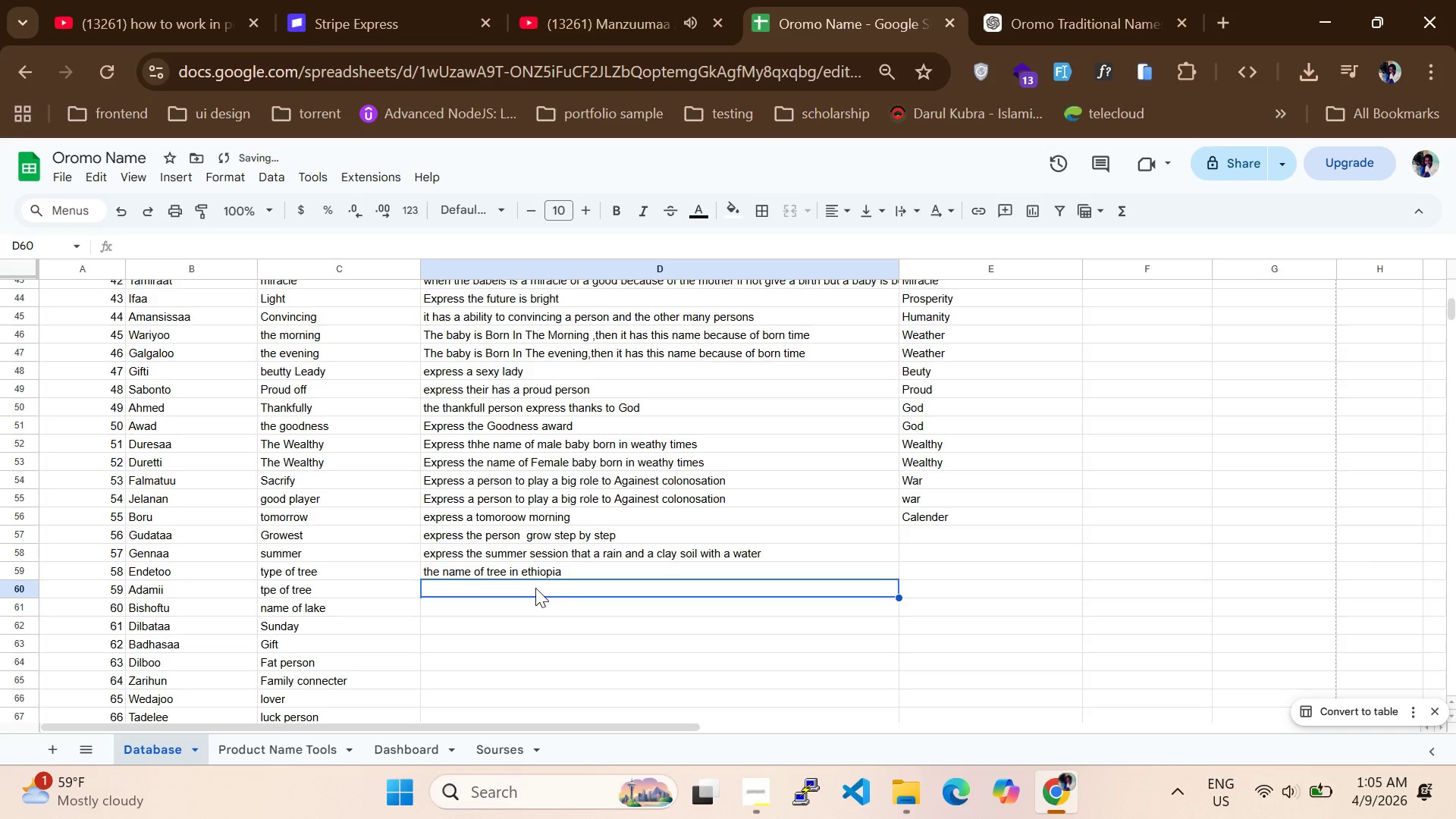 
type(The Nme )
key(Backspace)
key(Backspace)
key(Backspace)
type(ame of the tree in Hot Area)
 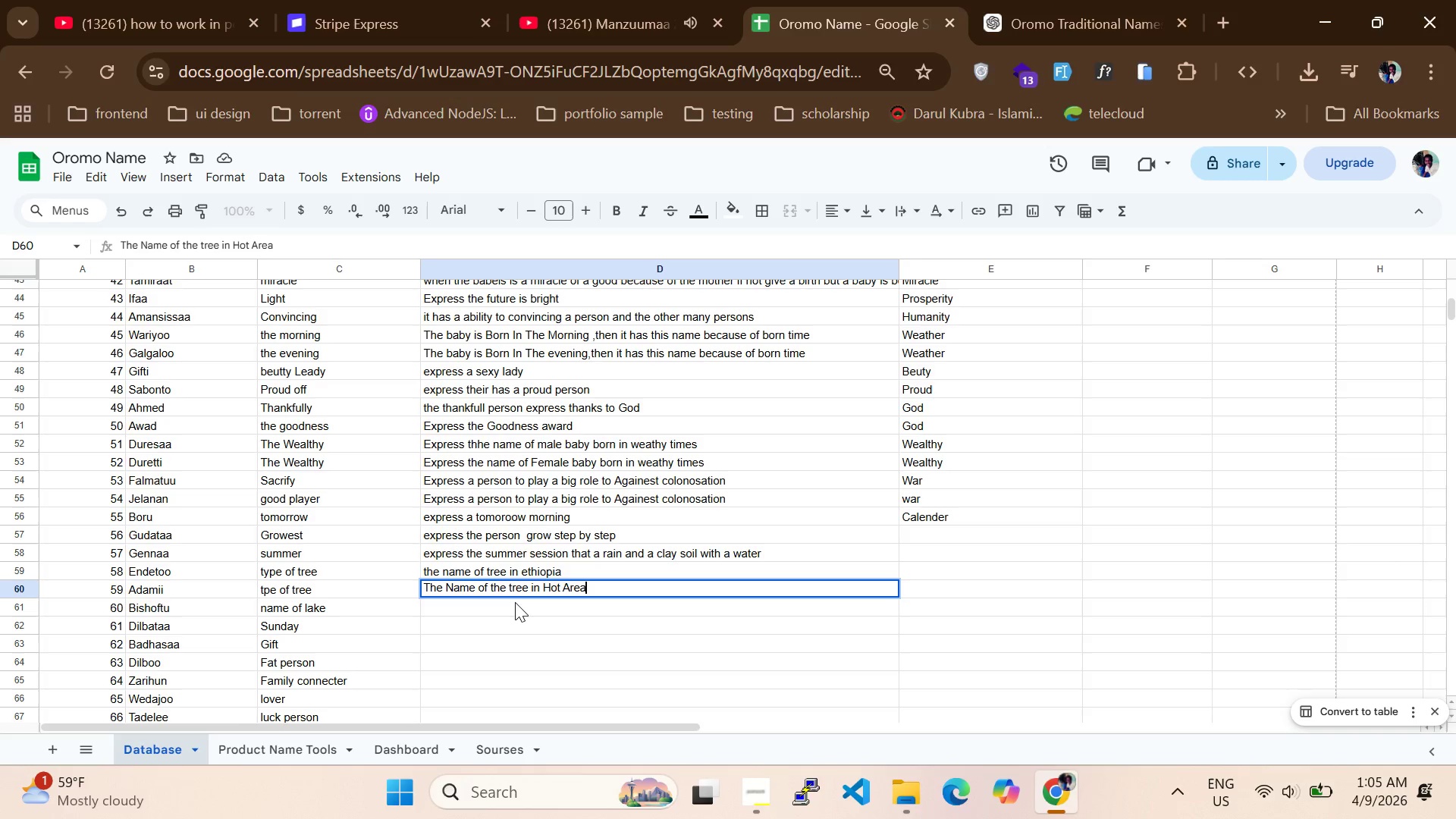 
left_click([513, 604])
 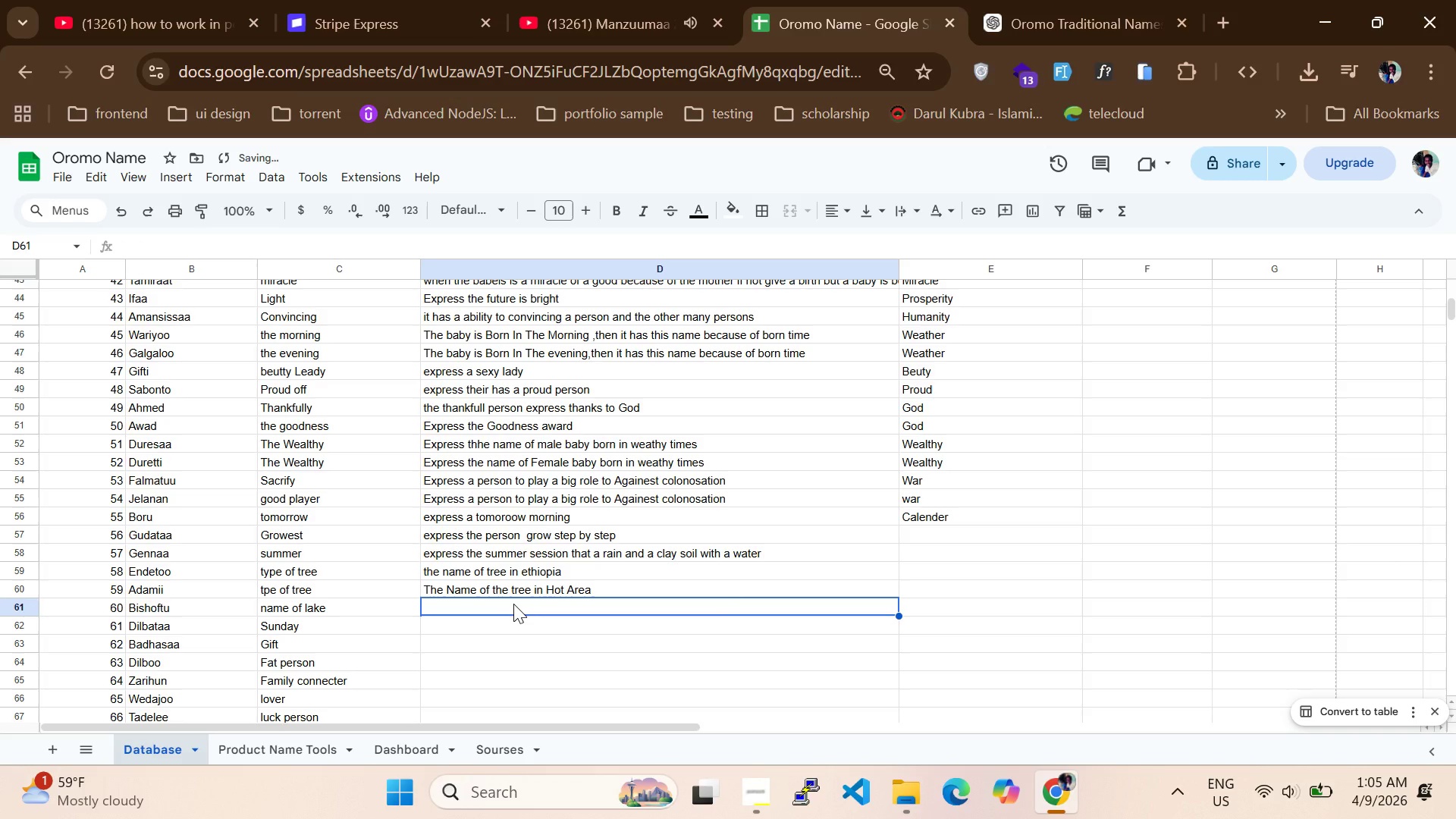 
type(The name of lake)
 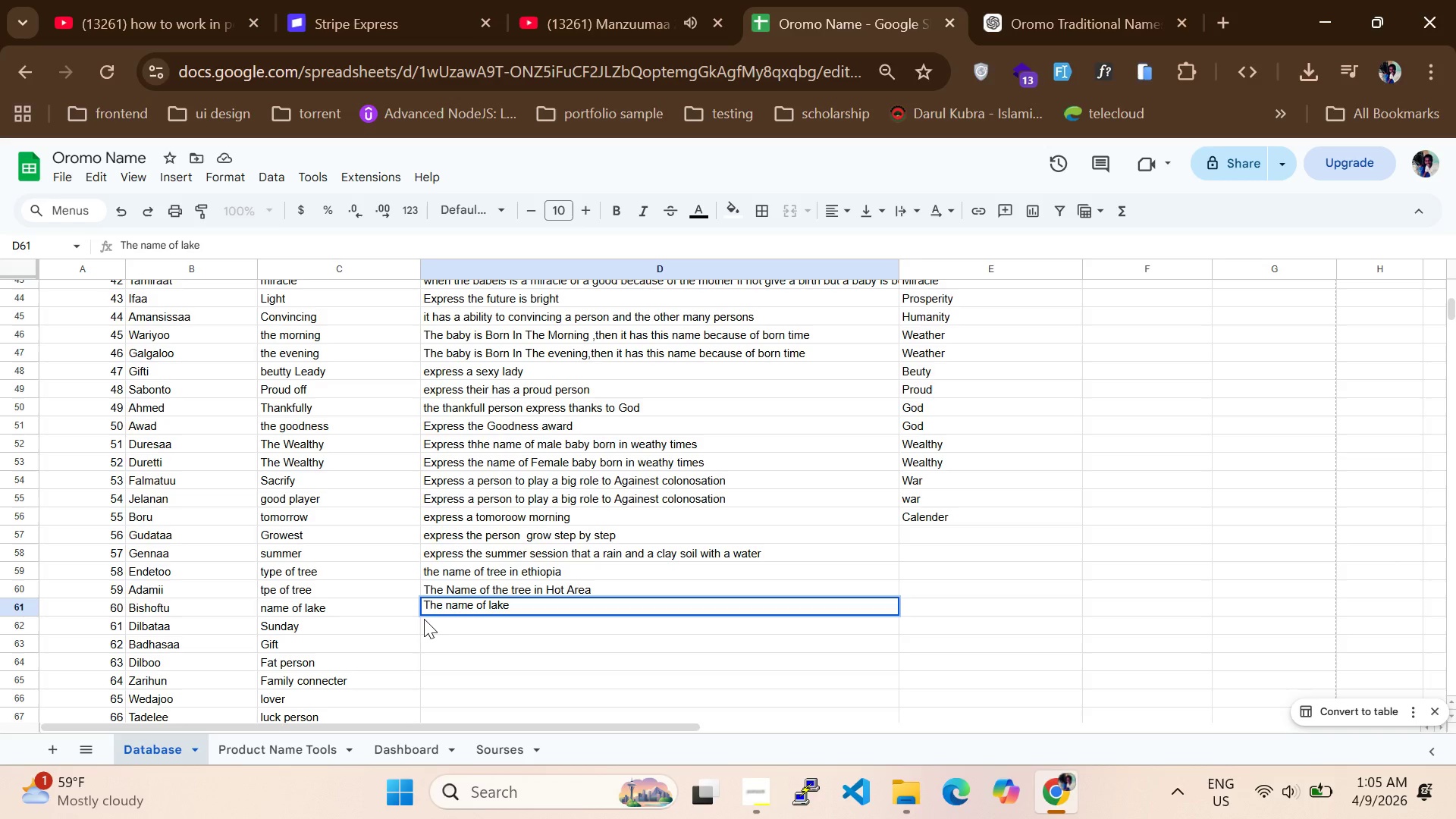 
left_click([434, 626])
 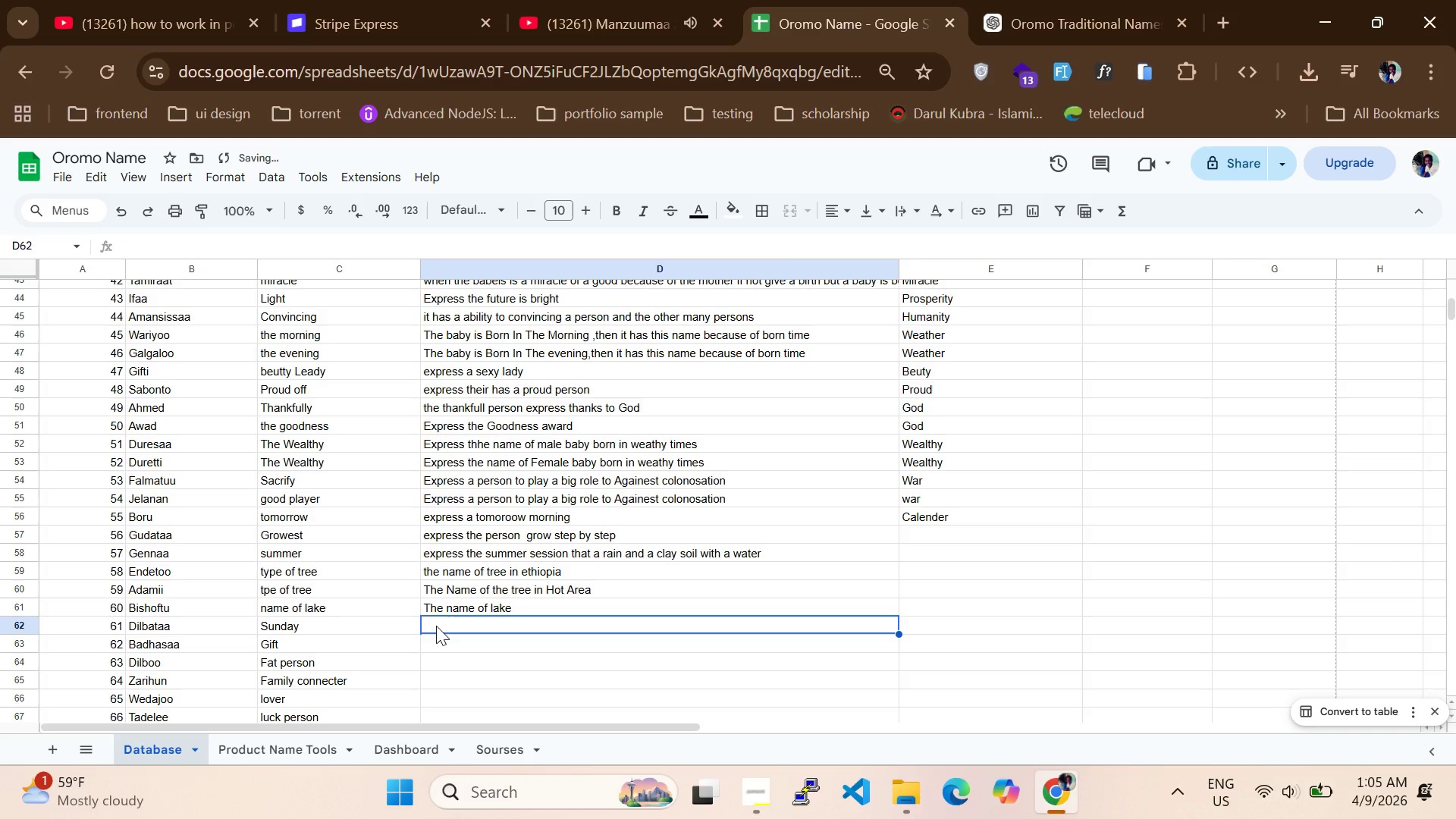 
type(the )
key(Backspace)
key(Backspace)
key(Backspace)
key(Backspace)
type(express the sunday dat born baby name)
 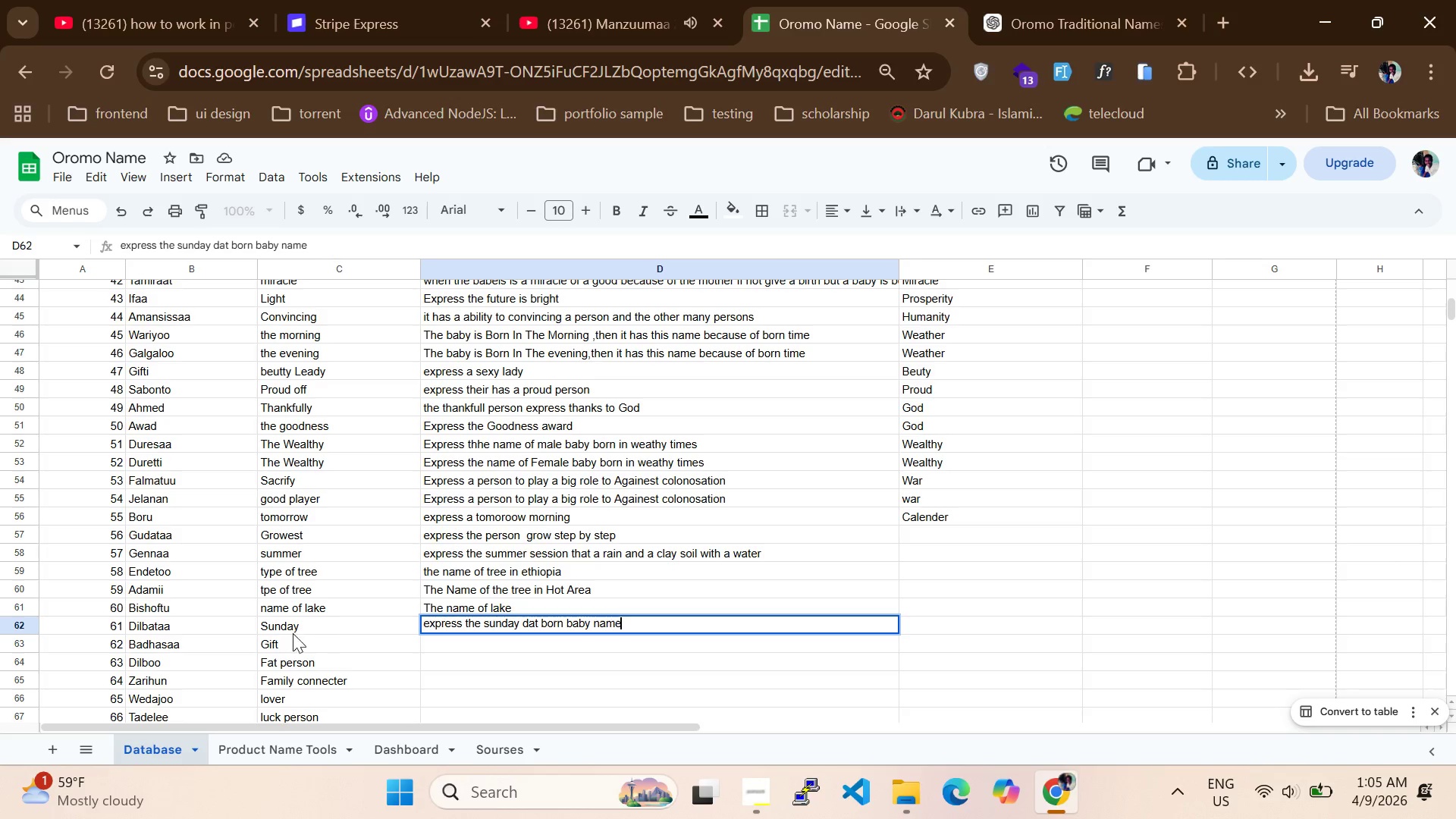 
double_click([438, 639])
 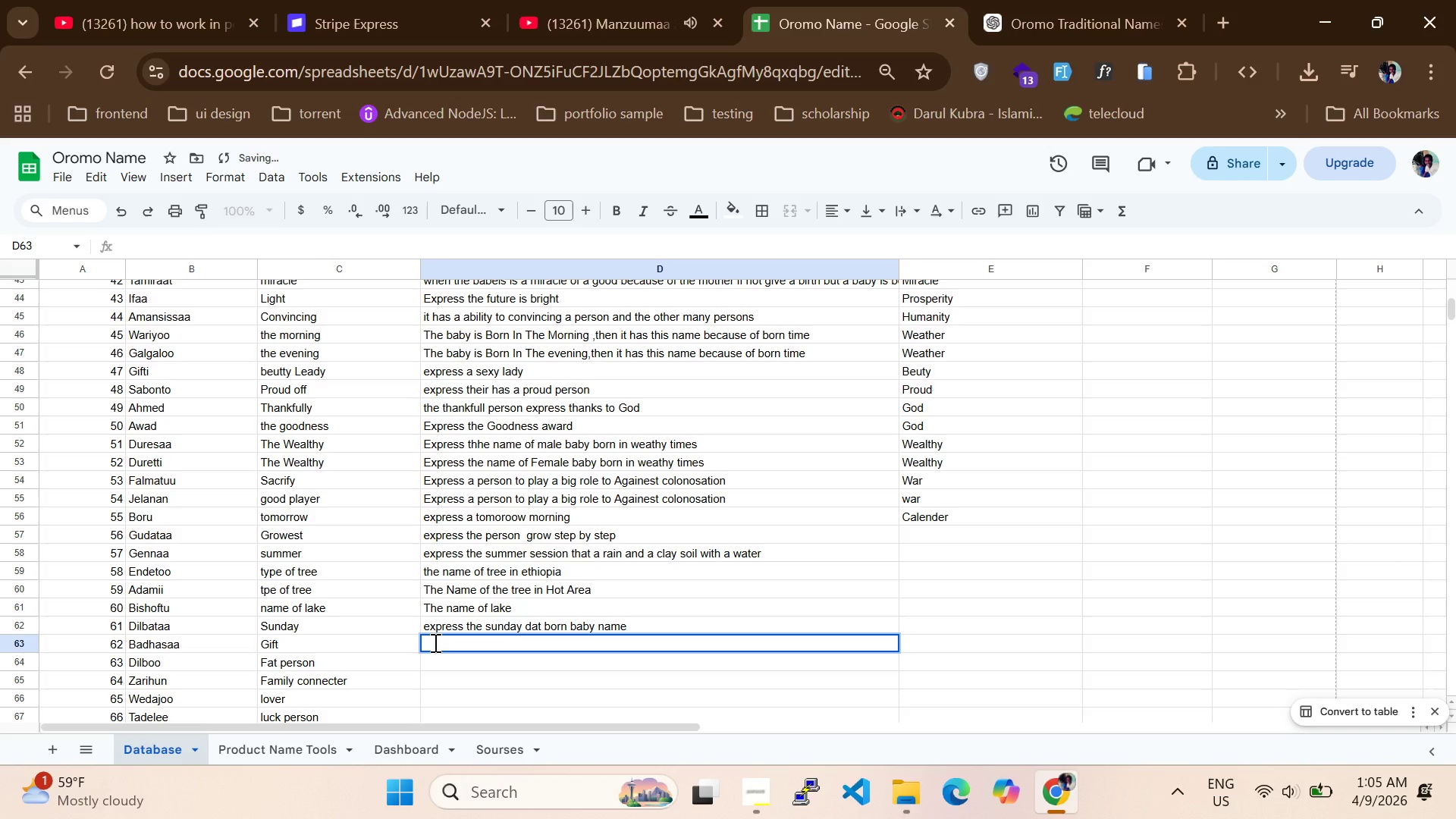 
type(the award and awarder)
 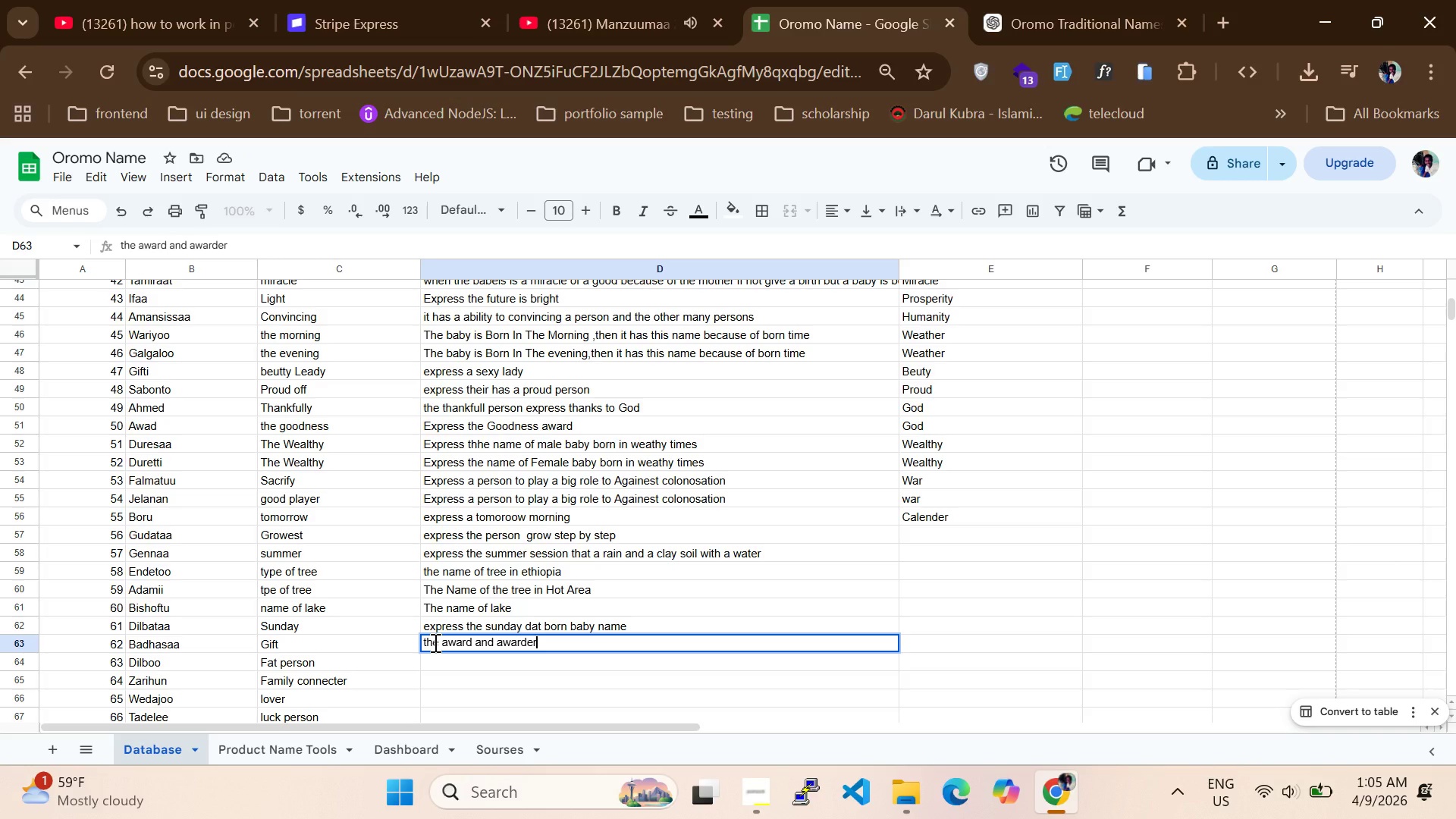 
type( when see that baby like a awrd from the God )
 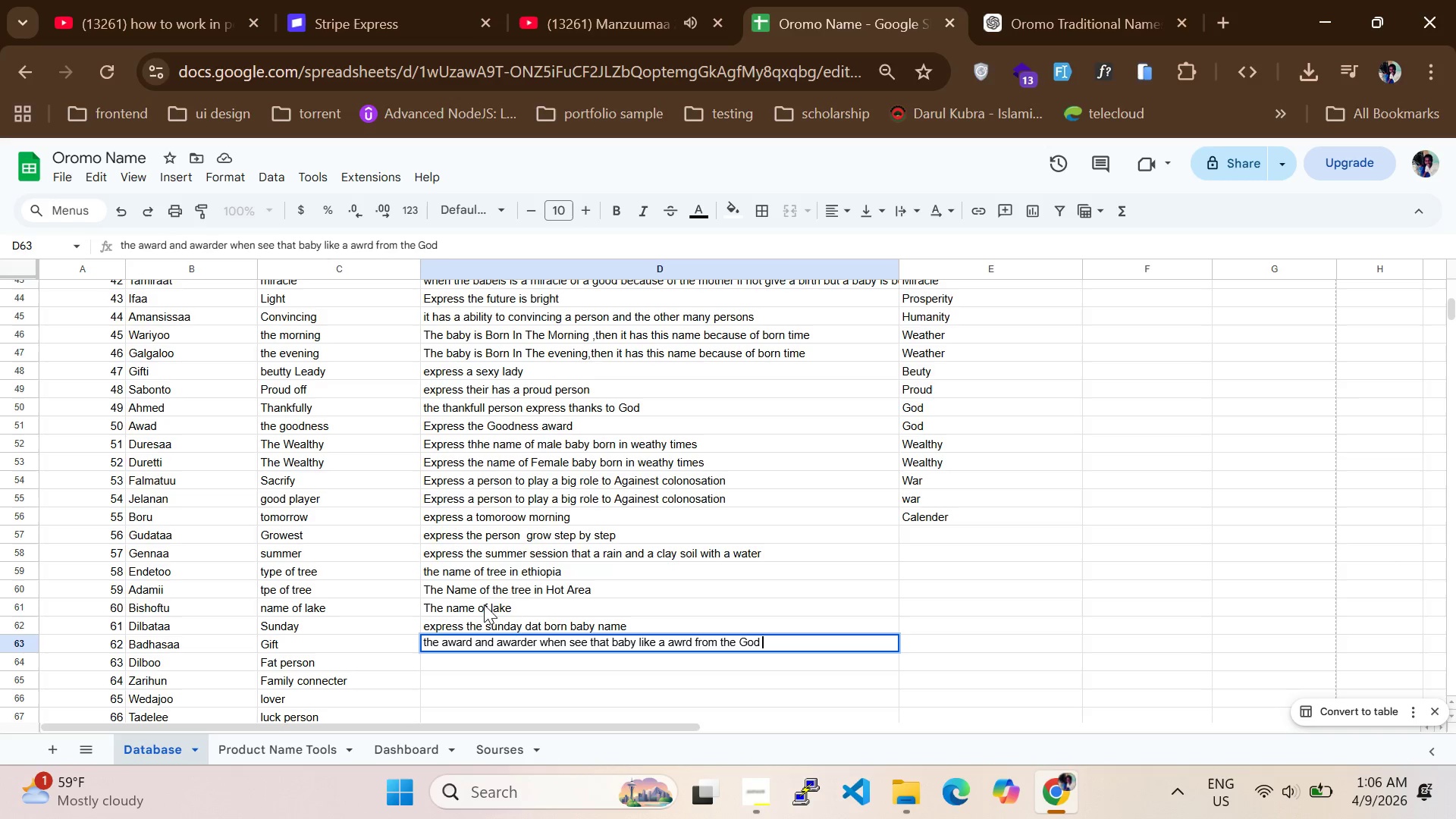 
scroll: coordinate [533, 563], scroll_direction: down, amount: 1.0
 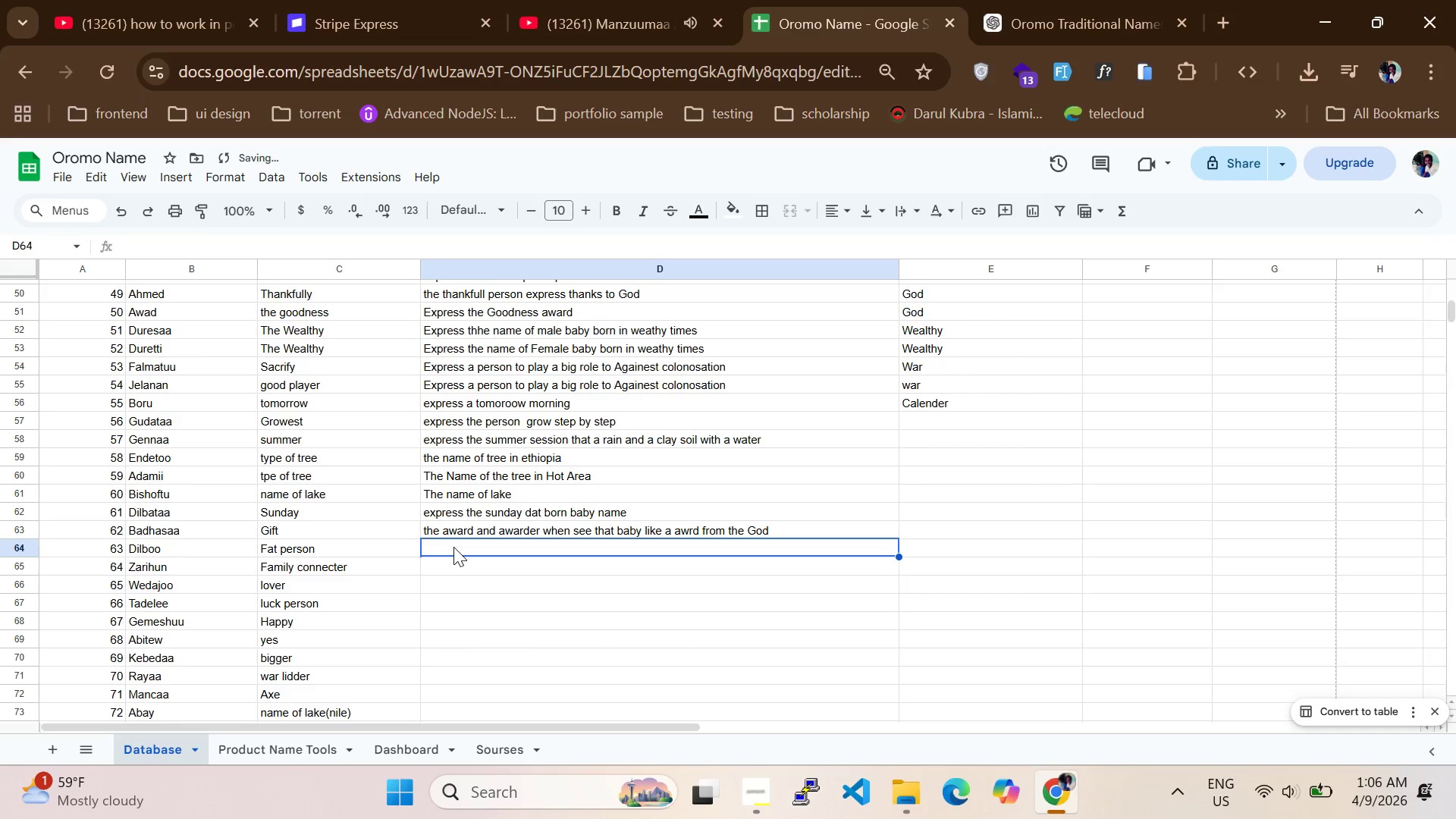 
type(Express a fatter persoon )
key(Backspace)
key(Backspace)
key(Backspace)
type(n)
 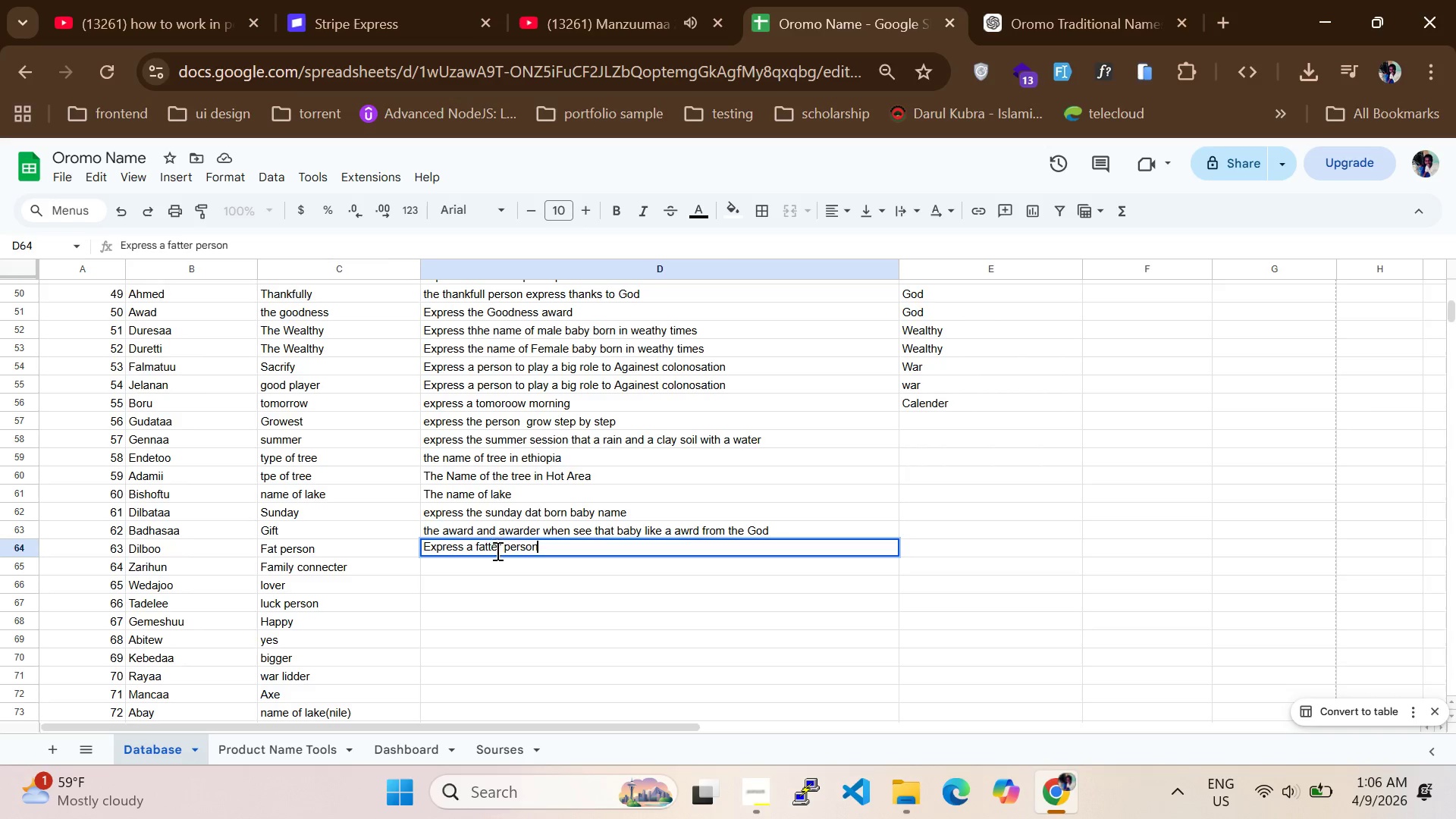 
left_click([492, 563])
 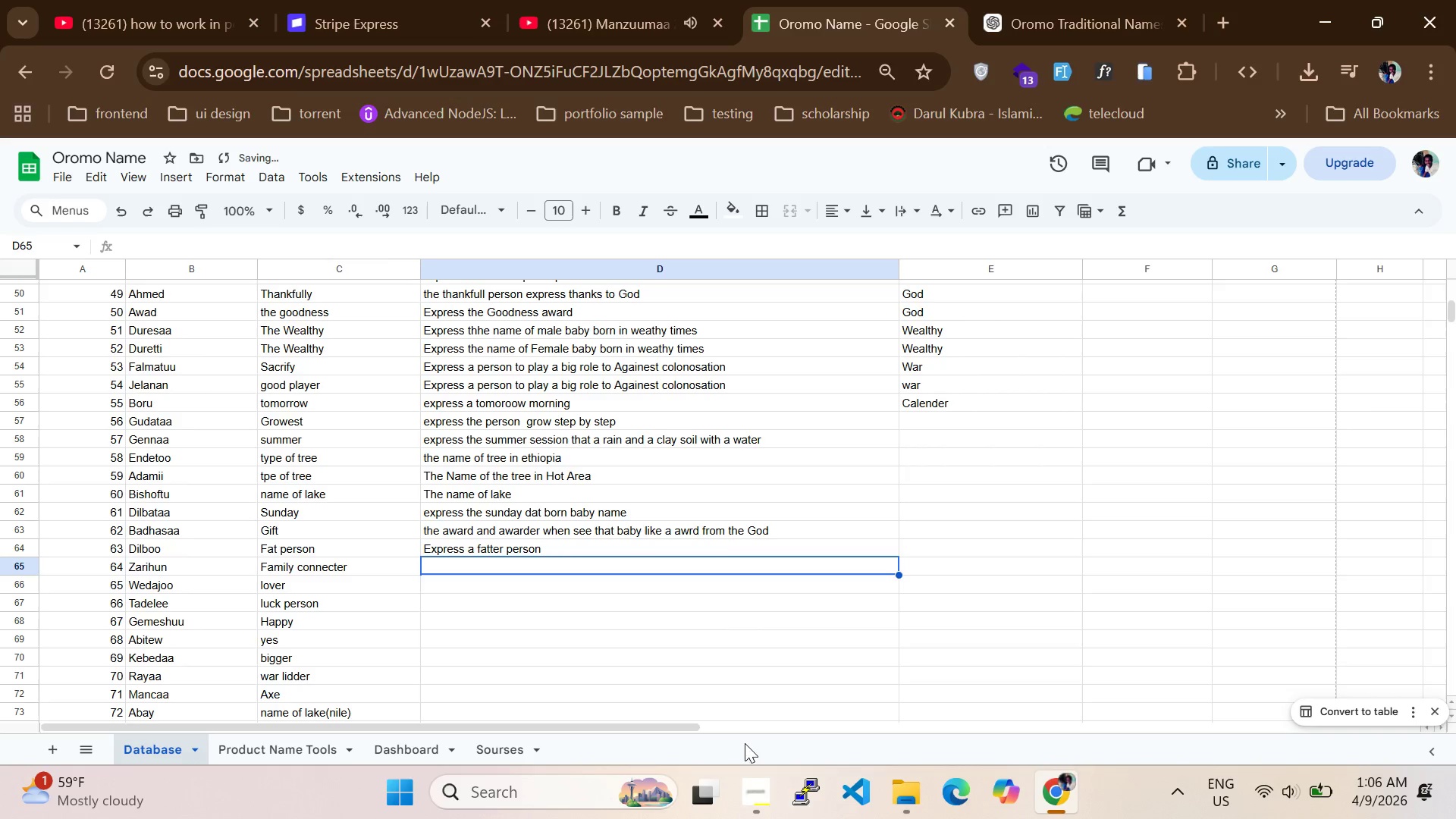 
left_click([758, 794])